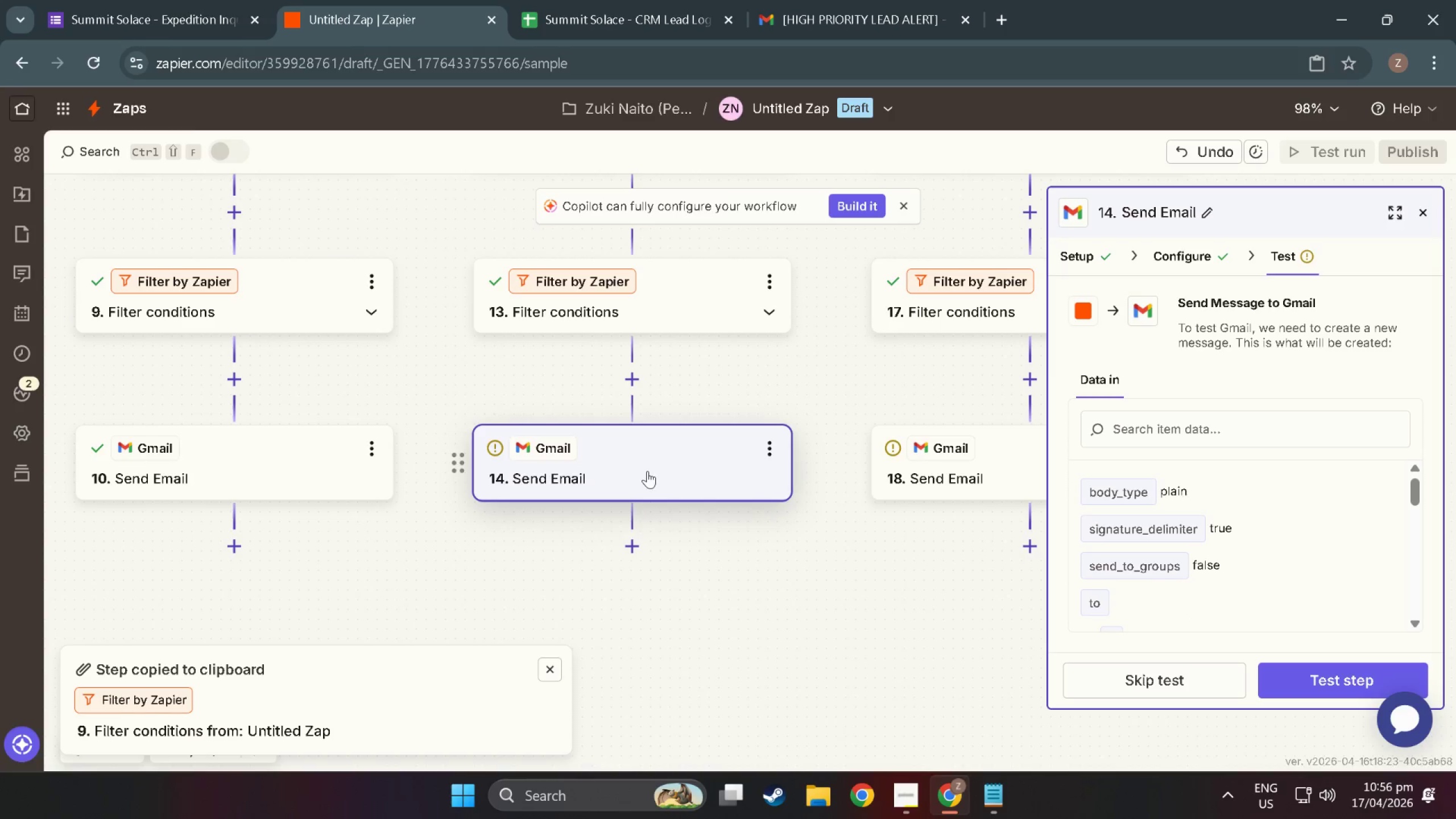 
scroll: coordinate [1292, 667], scroll_direction: down, amount: 3.0
 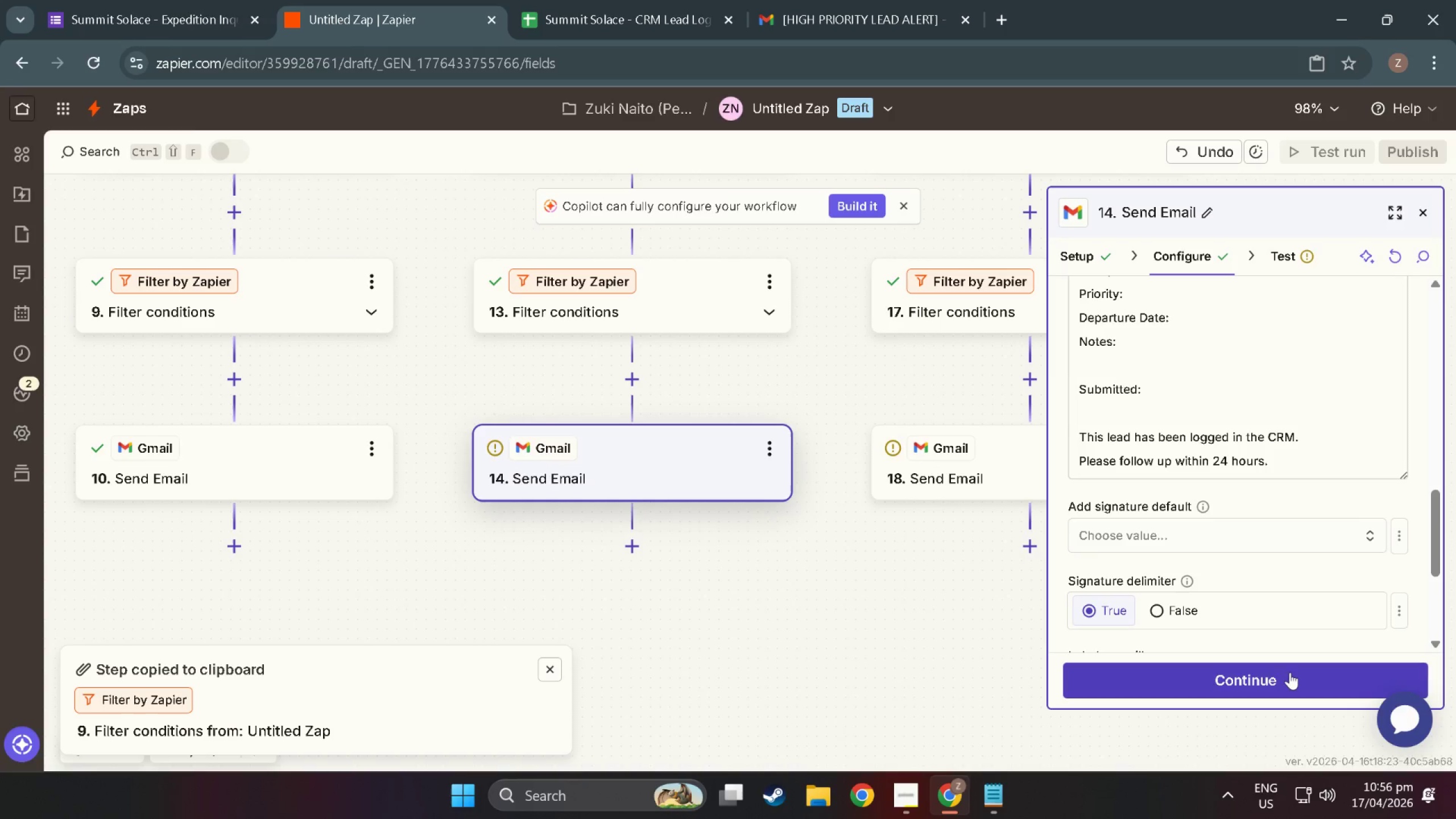 
left_click([1169, 261])
 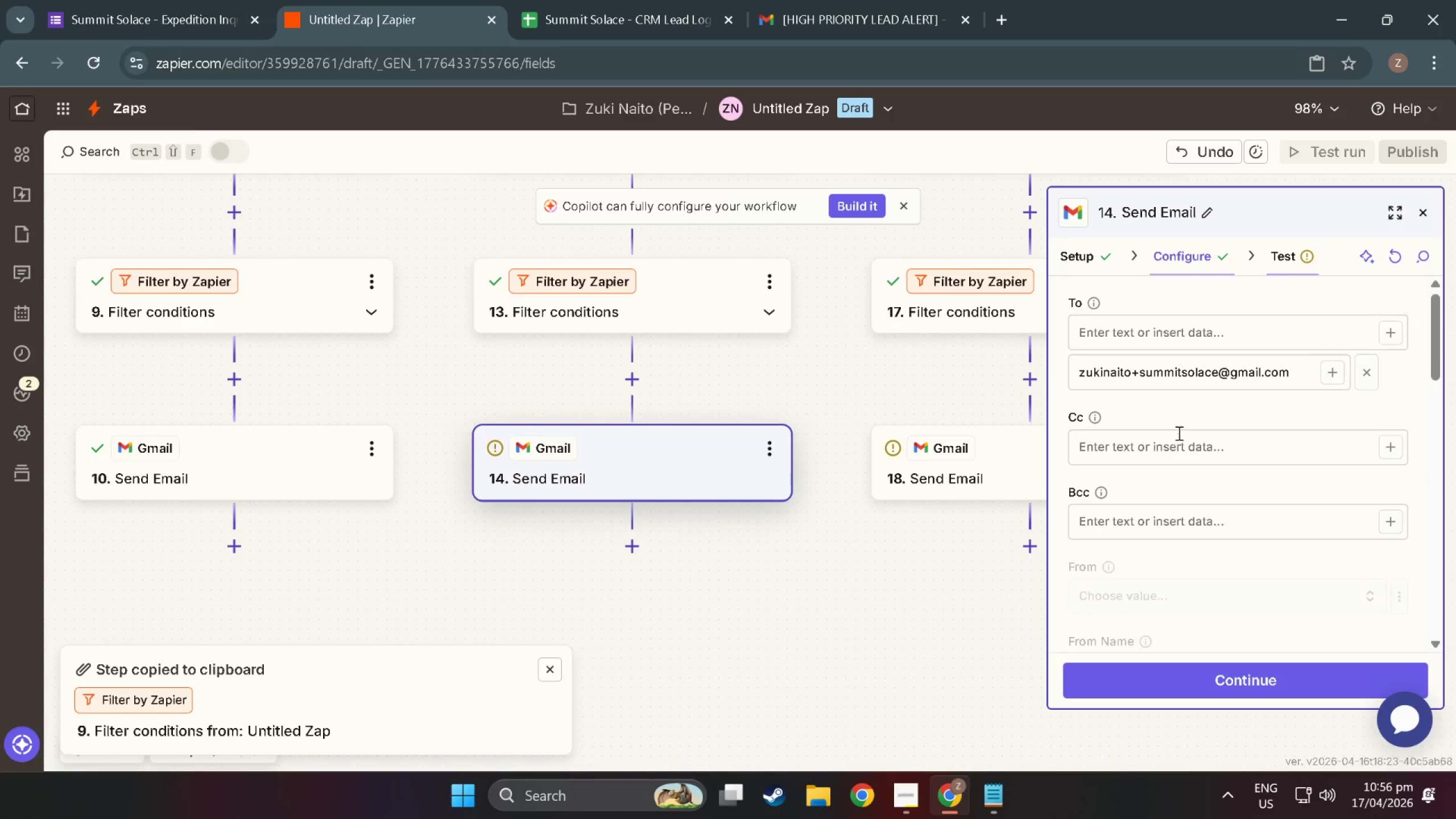 
scroll: coordinate [1178, 445], scroll_direction: up, amount: 3.0
 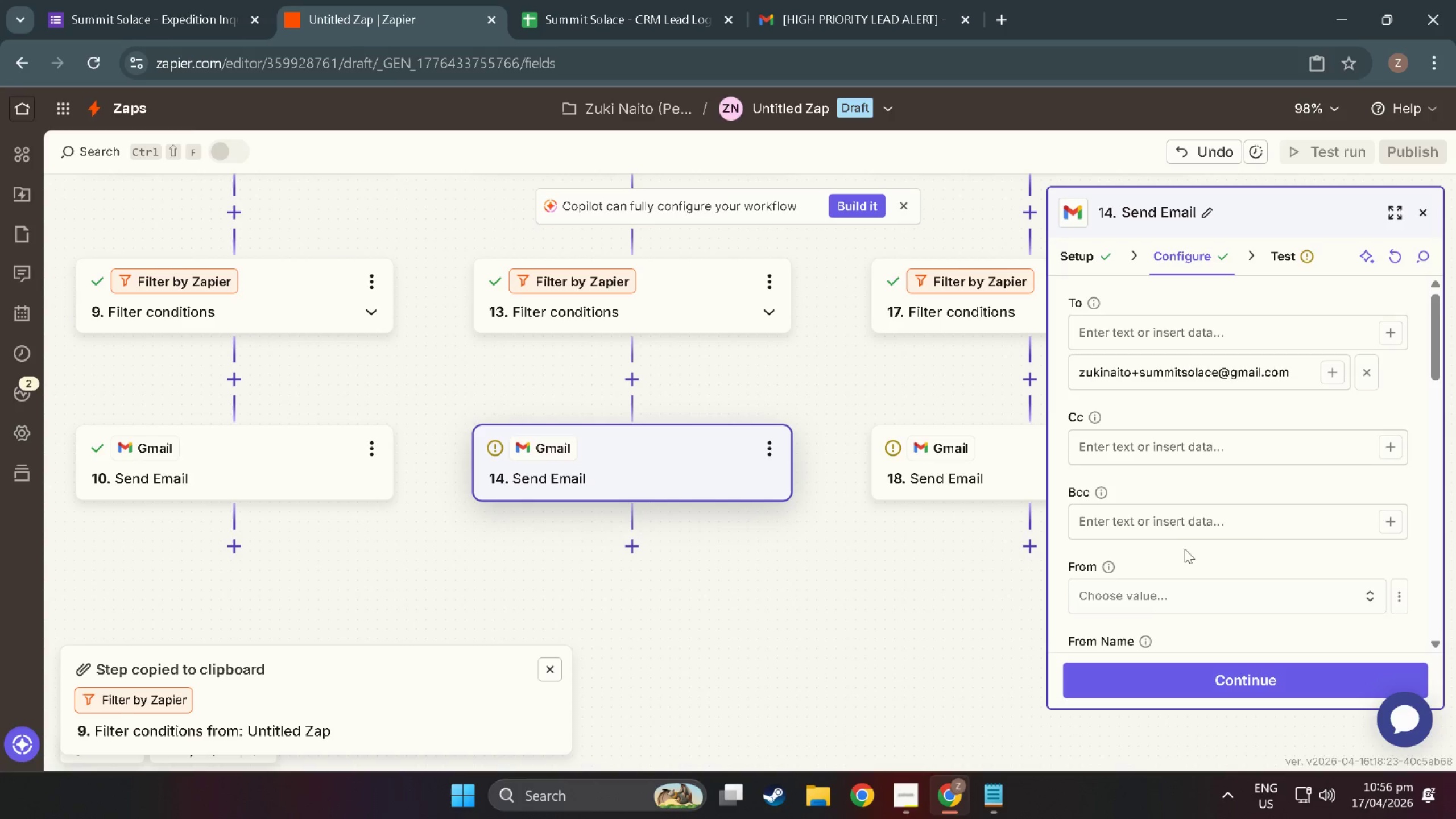 
scroll: coordinate [1194, 548], scroll_direction: down, amount: 19.0
 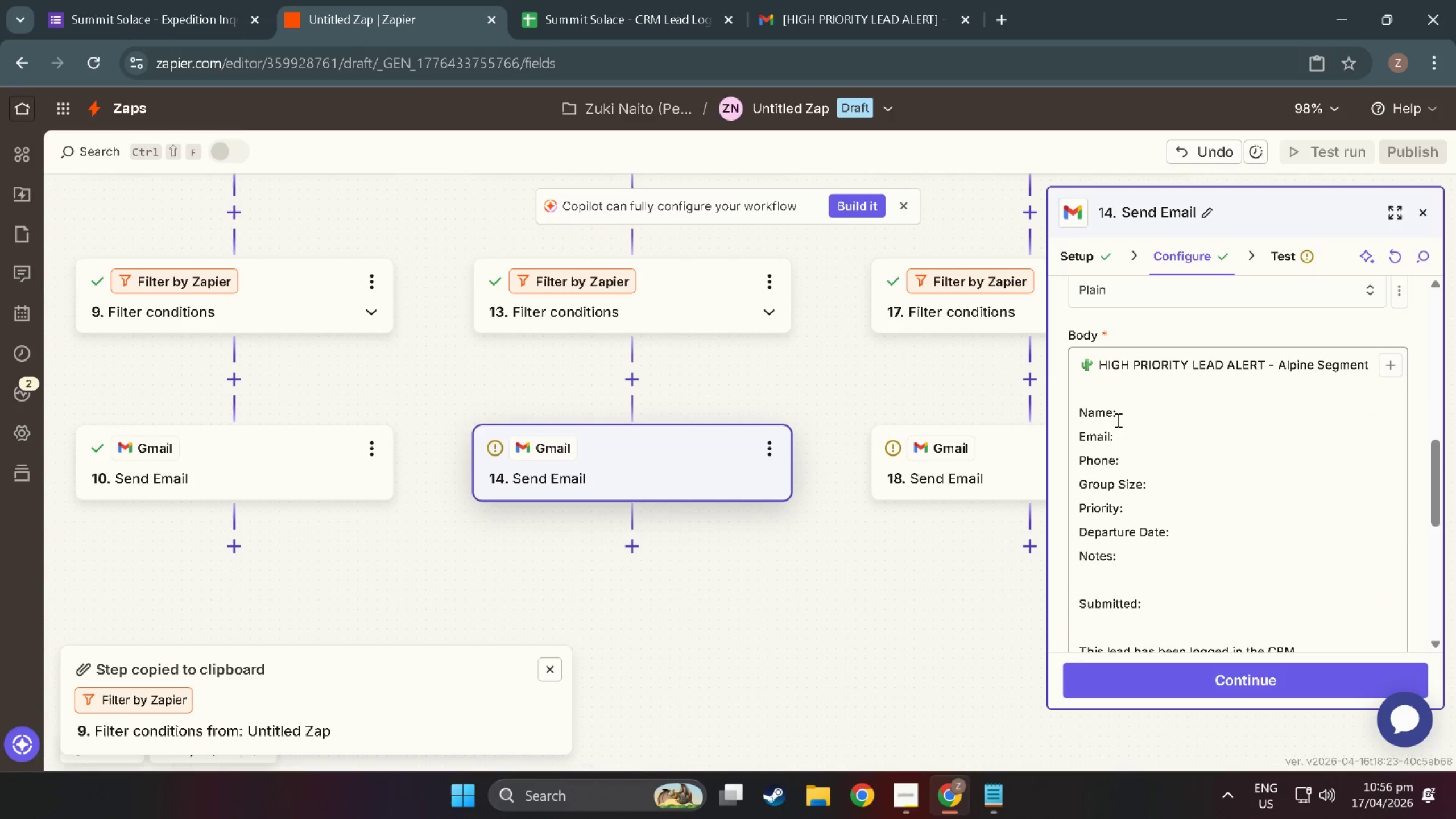 
left_click([1145, 423])
 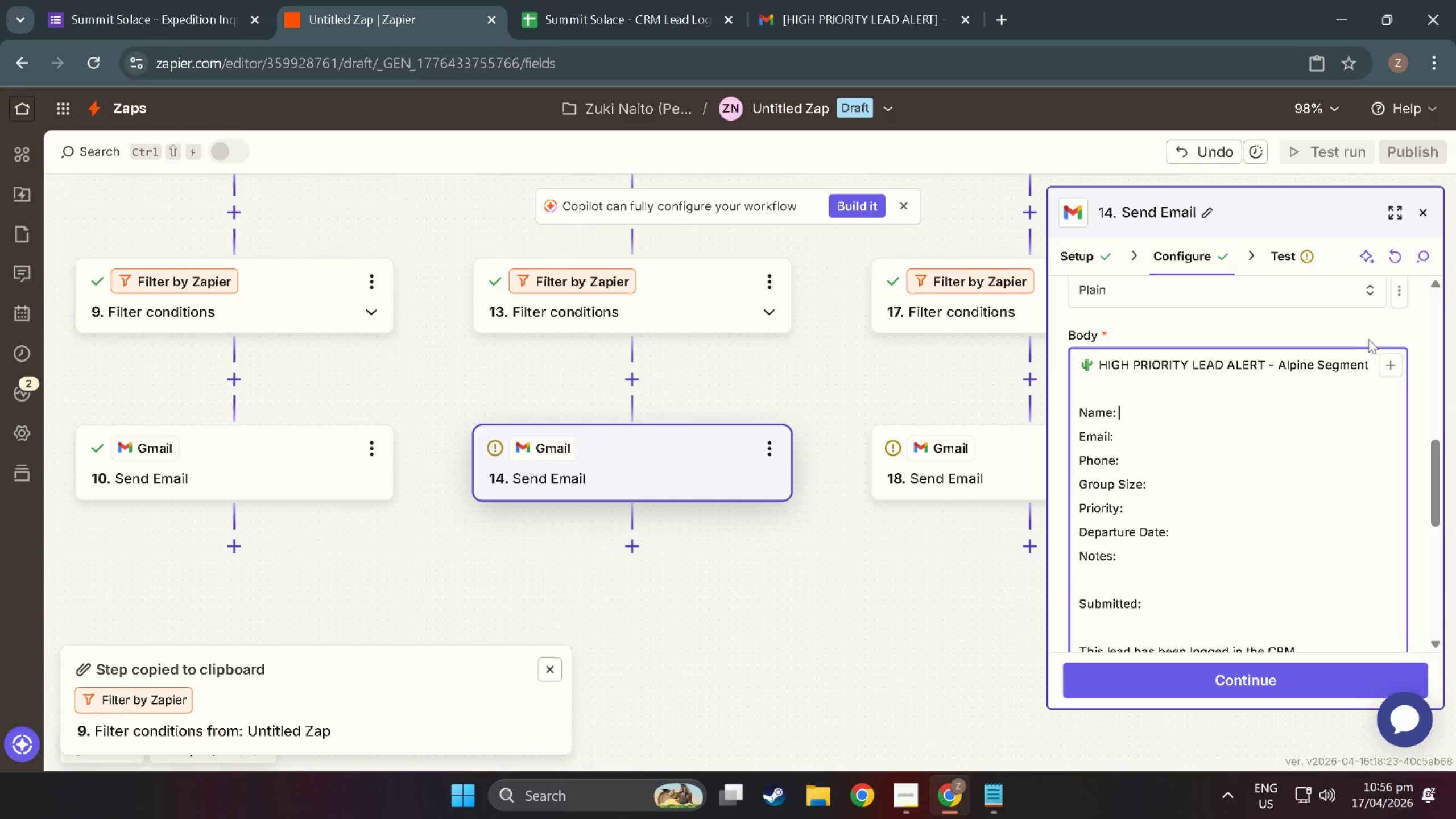 
left_click([1387, 364])
 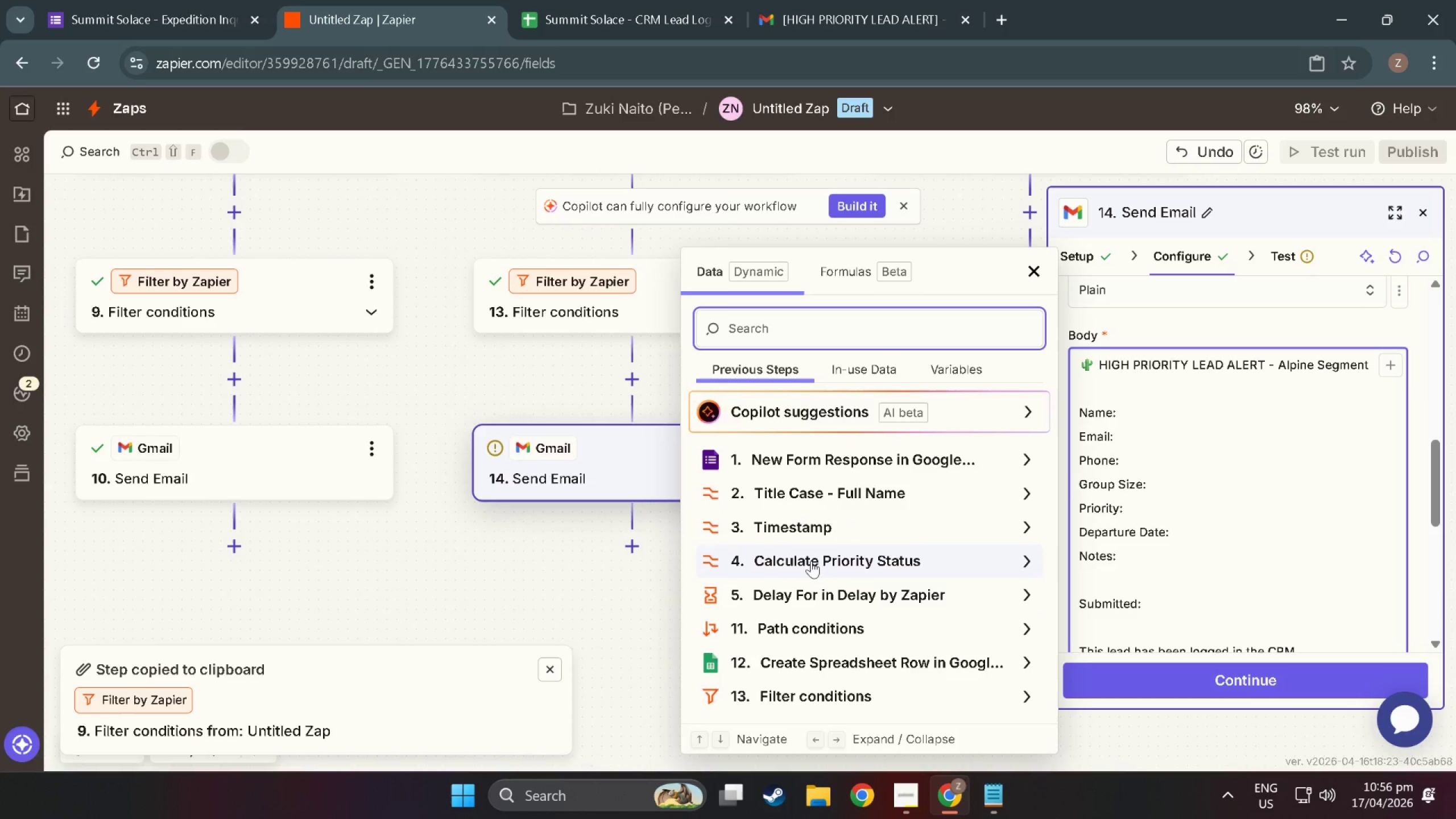 
left_click([803, 555])
 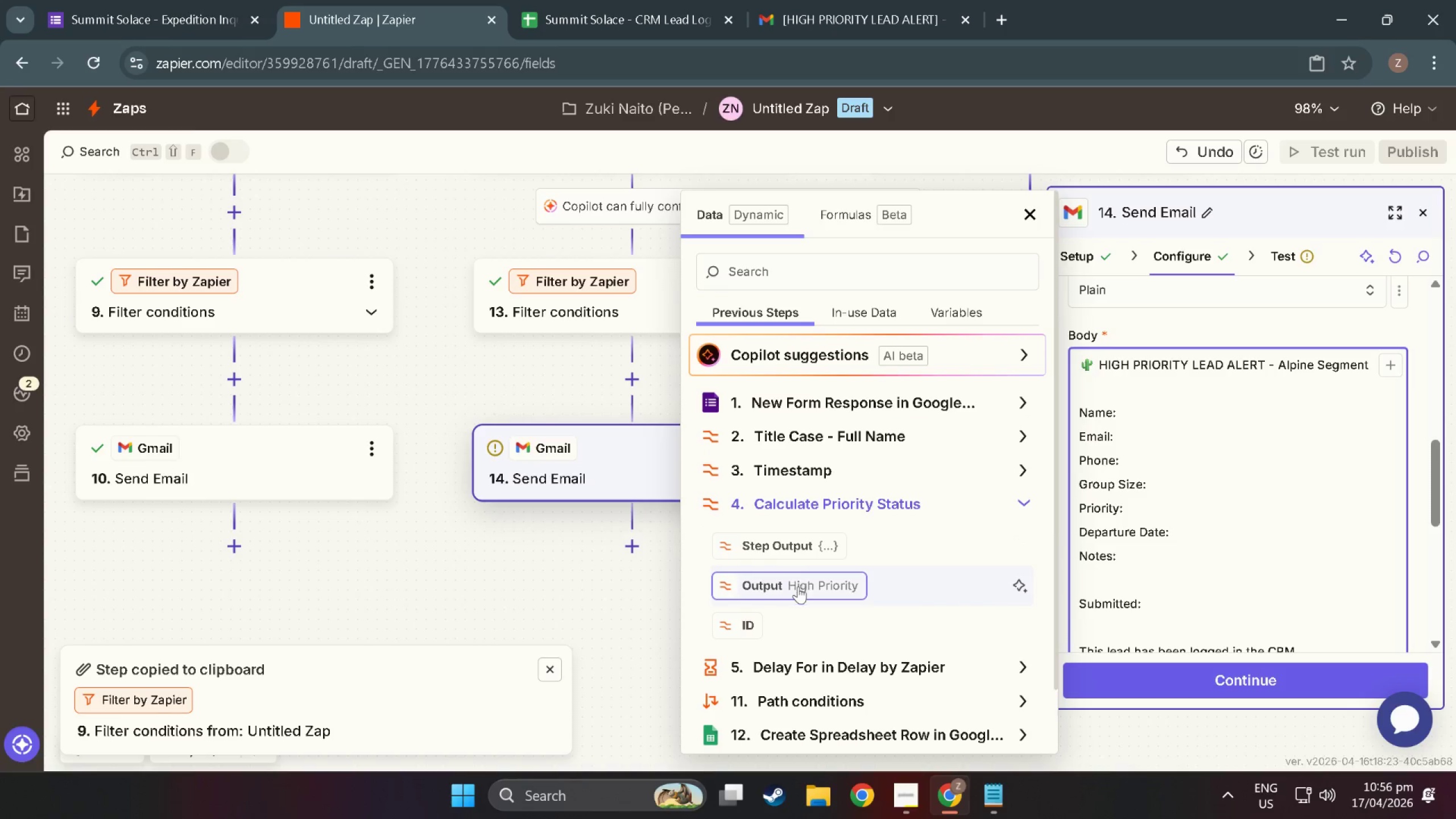 
left_click([788, 494])
 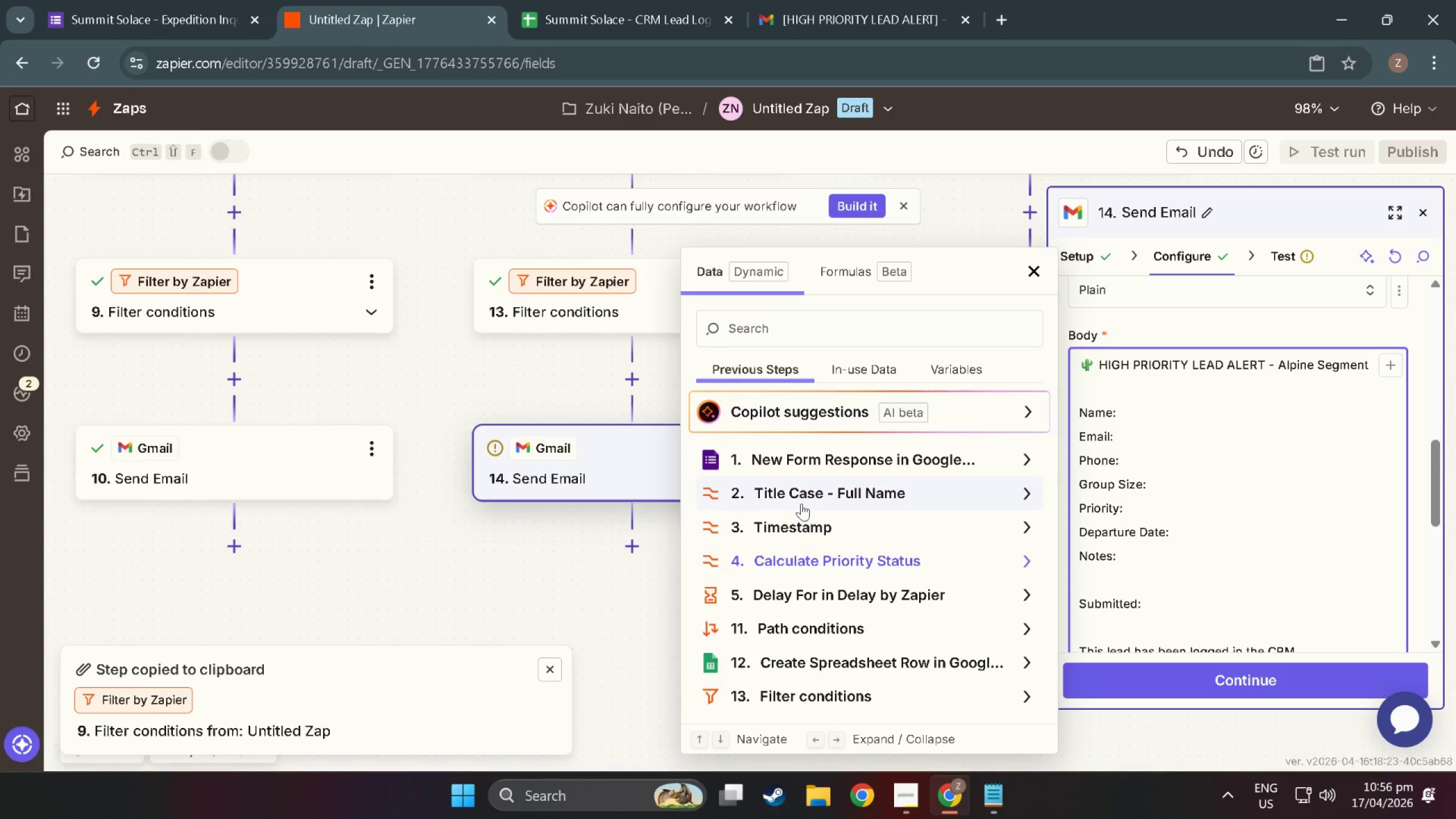 
left_click([801, 502])
 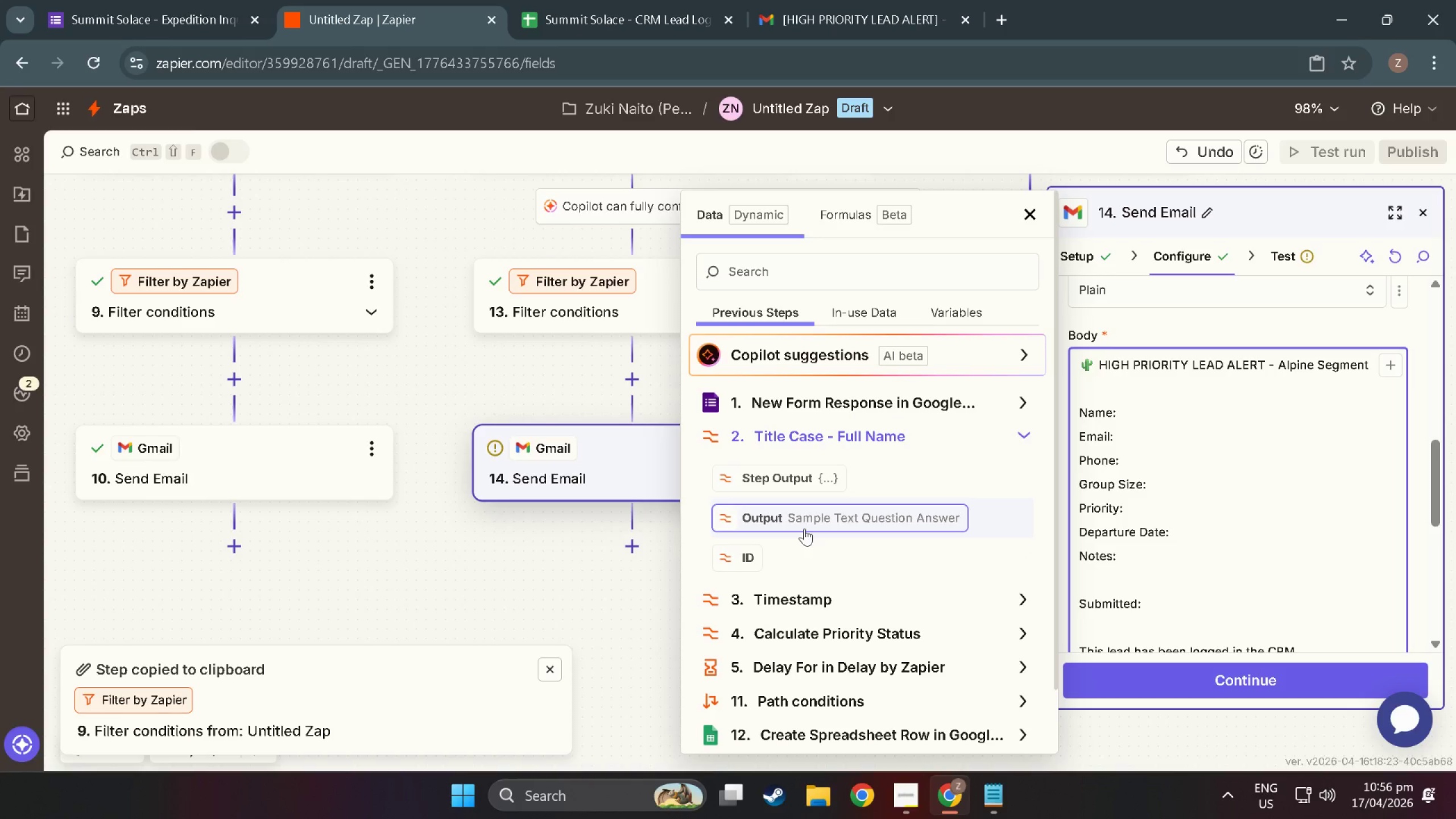 
left_click([804, 520])
 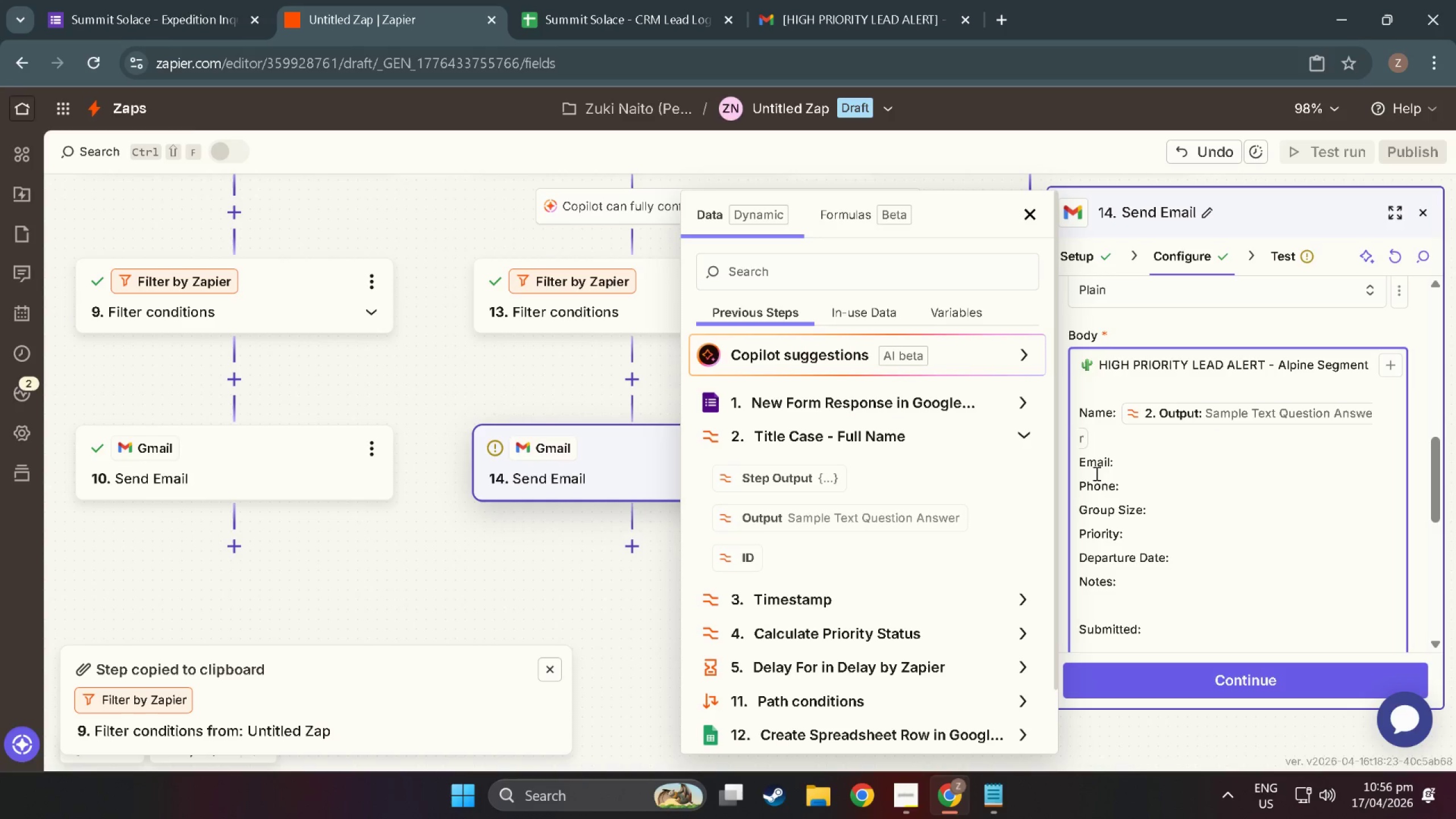 
left_click([1127, 464])
 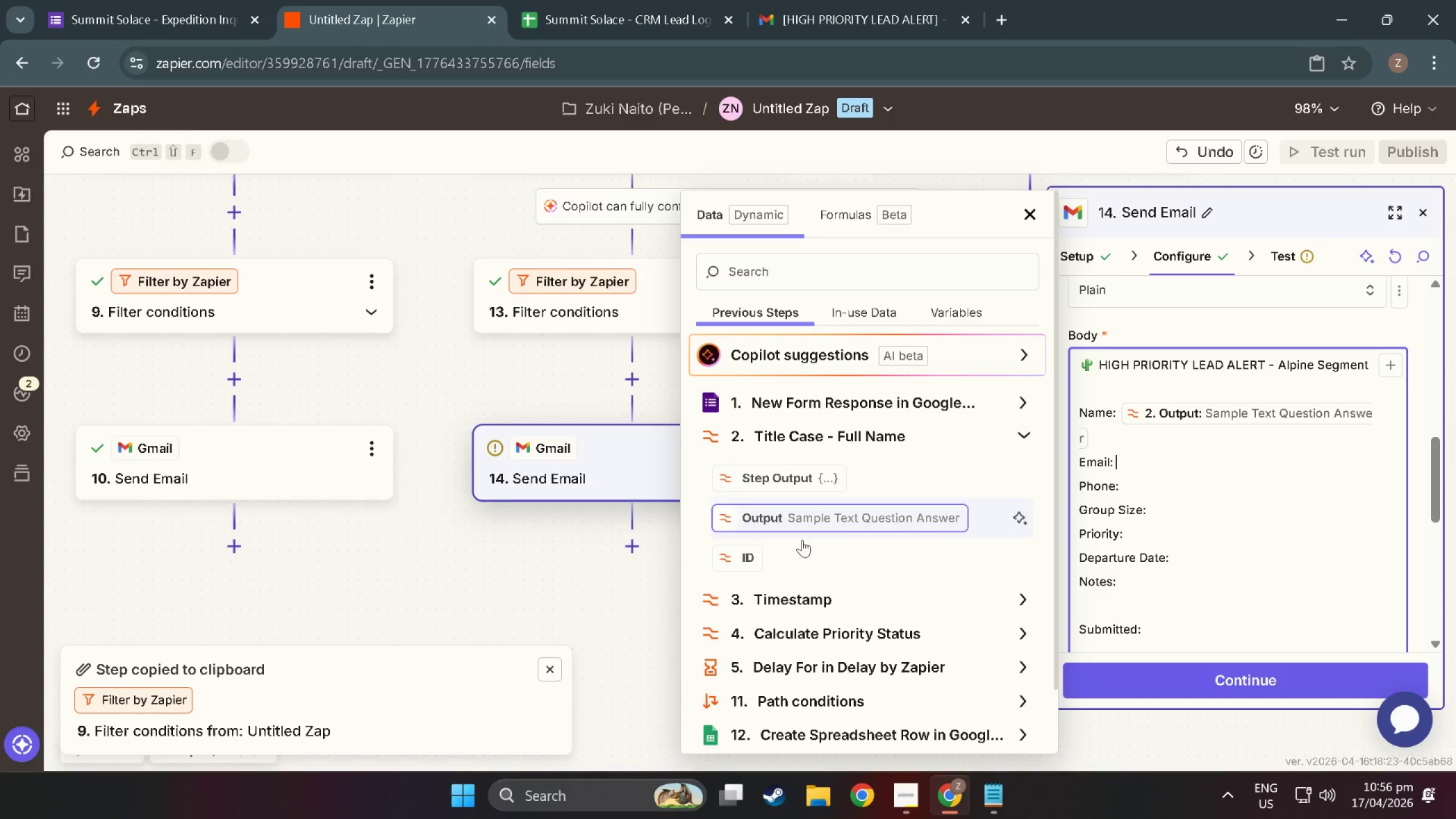 
scroll: coordinate [805, 680], scroll_direction: down, amount: 2.0
 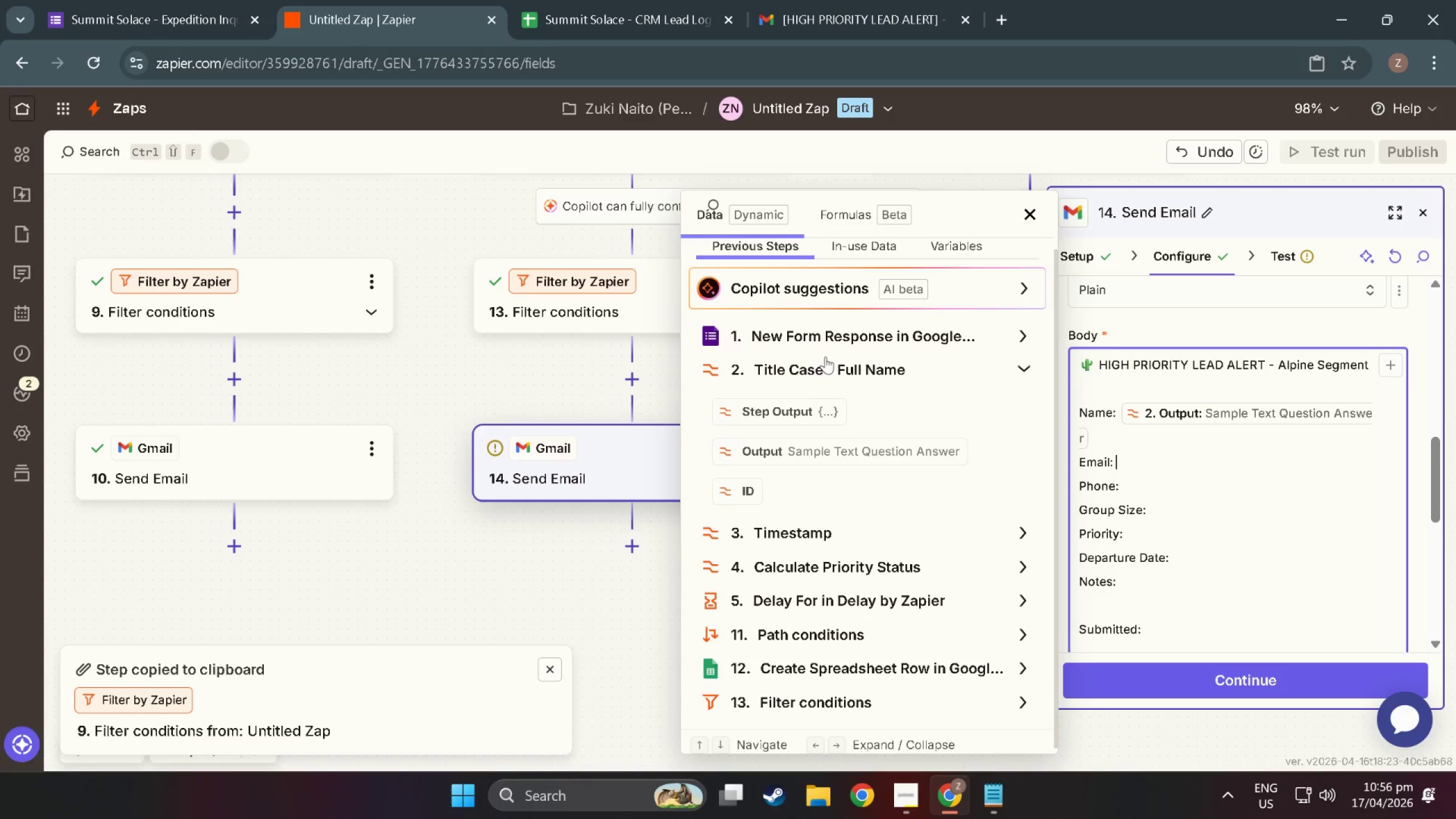 
left_click([827, 342])
 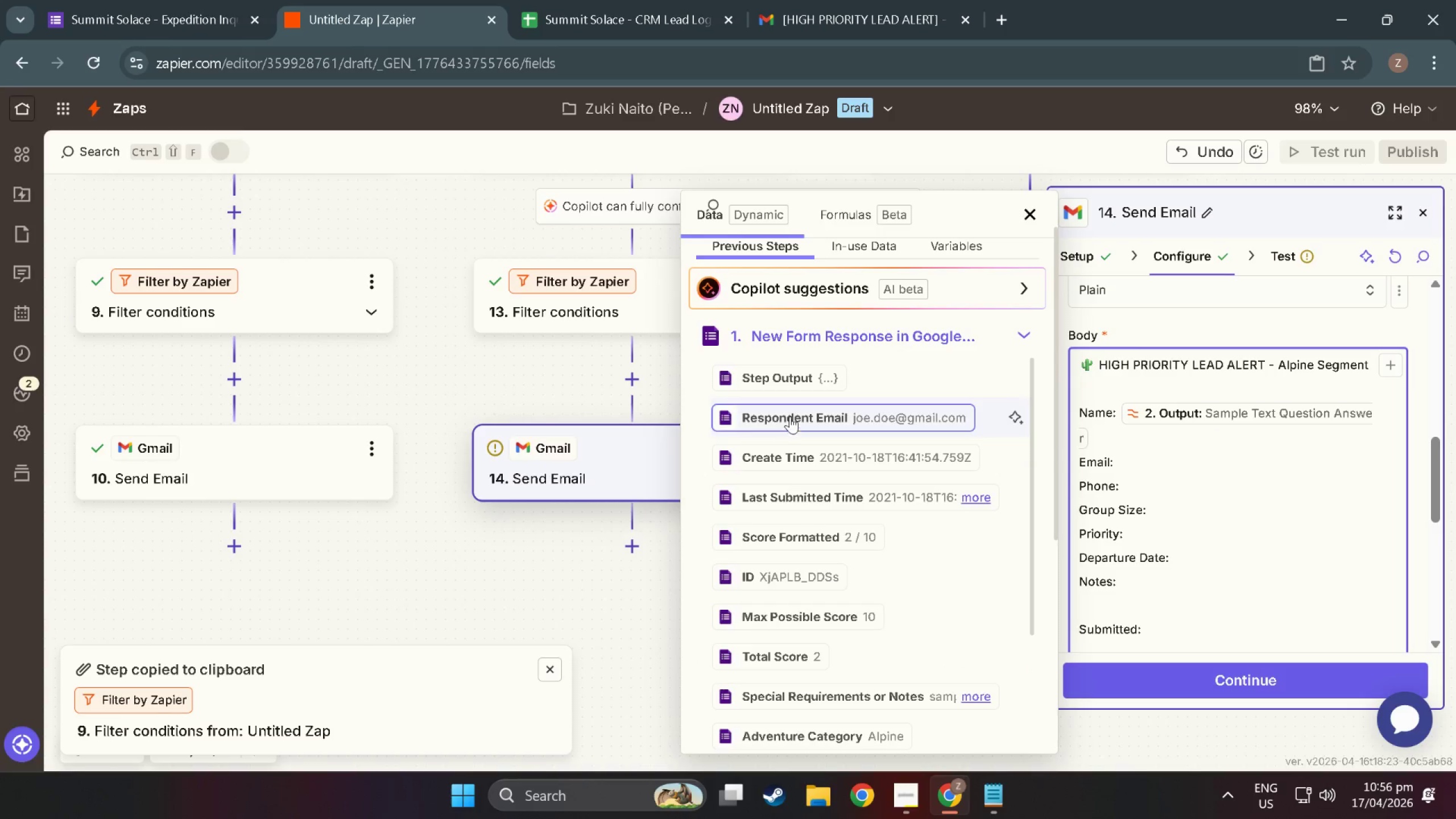 
scroll: coordinate [807, 622], scroll_direction: down, amount: 11.0
 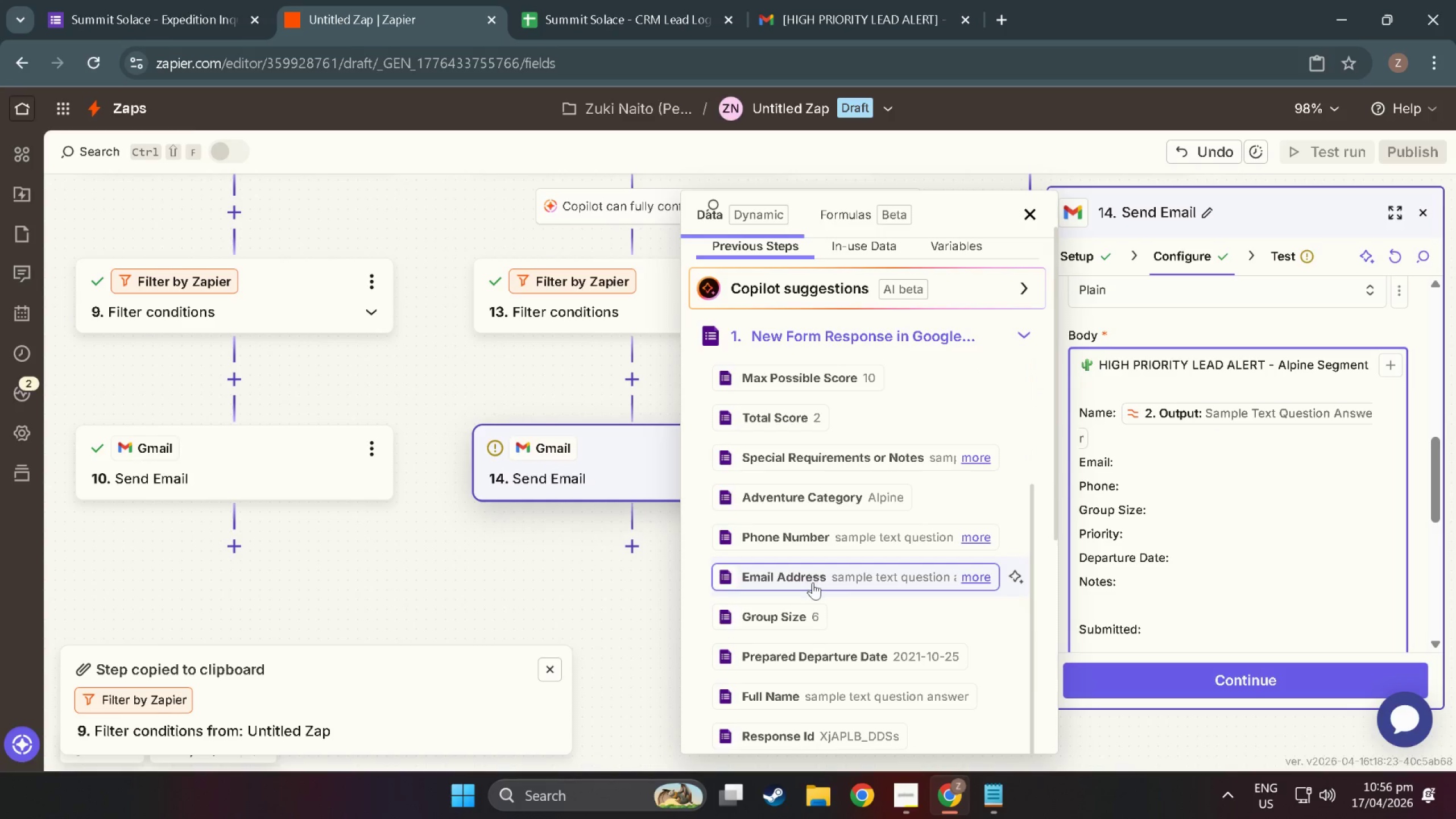 
left_click([813, 582])
 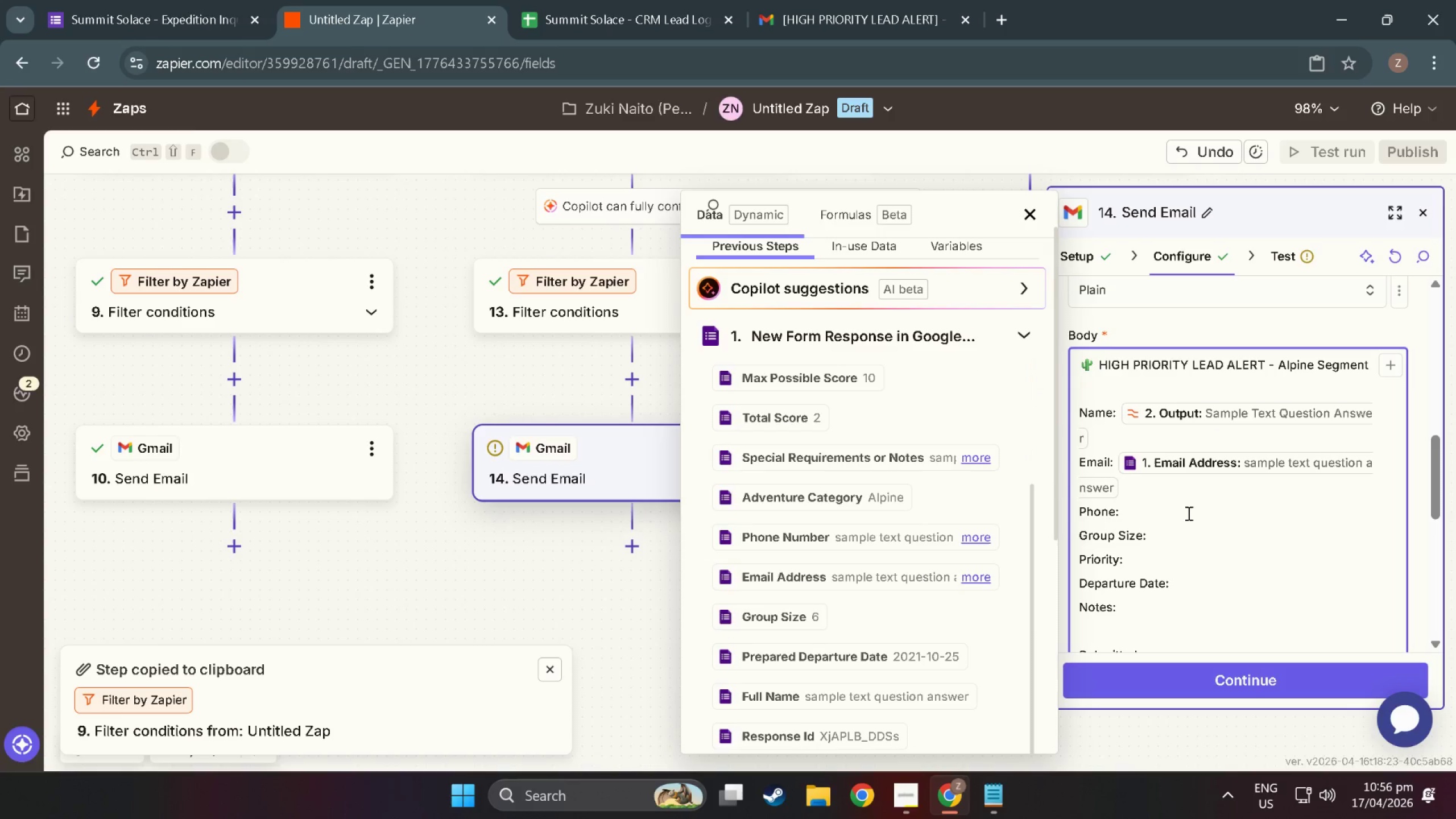 
left_click([1193, 505])
 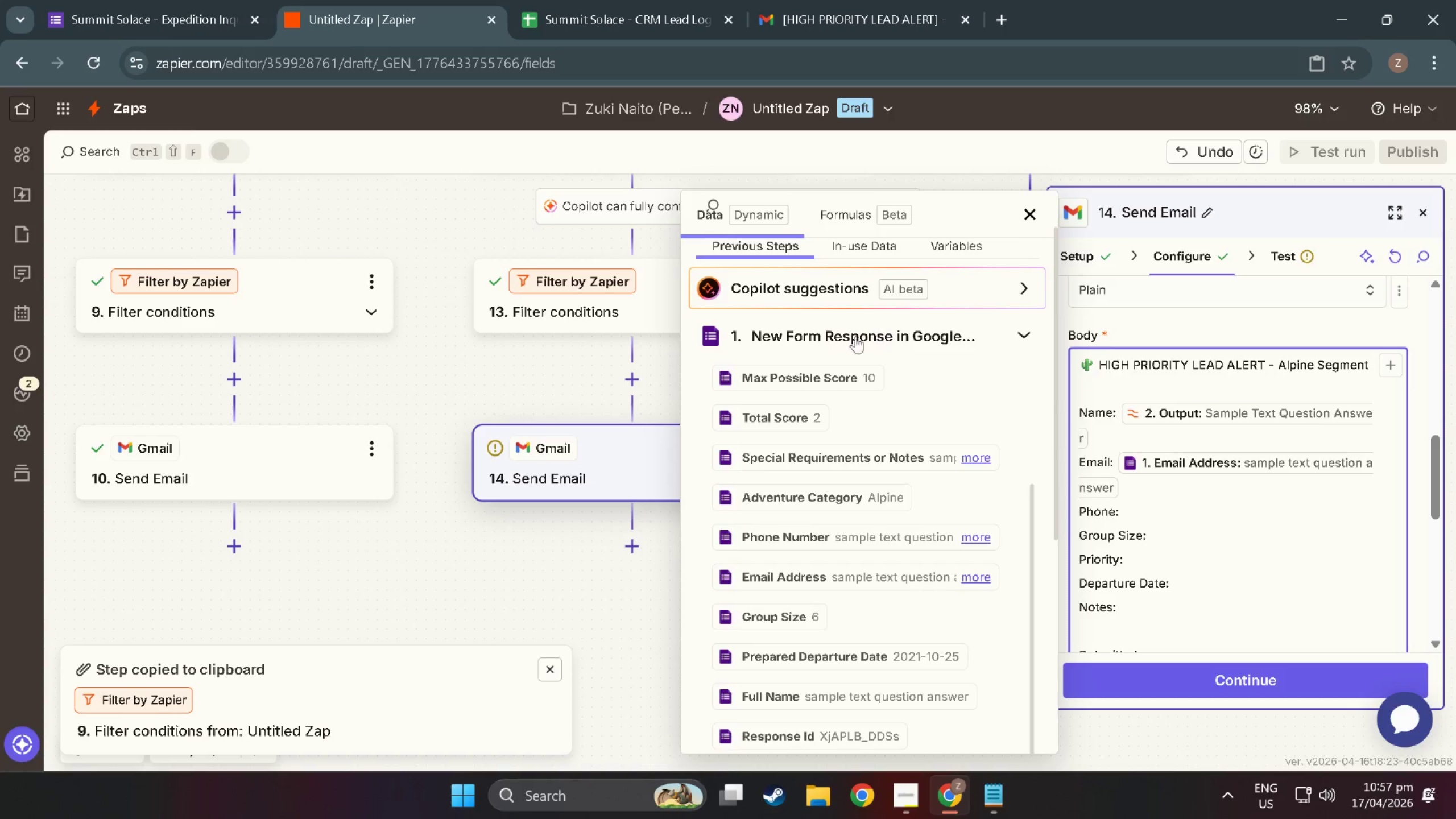 
scroll: coordinate [787, 514], scroll_direction: down, amount: 2.0
 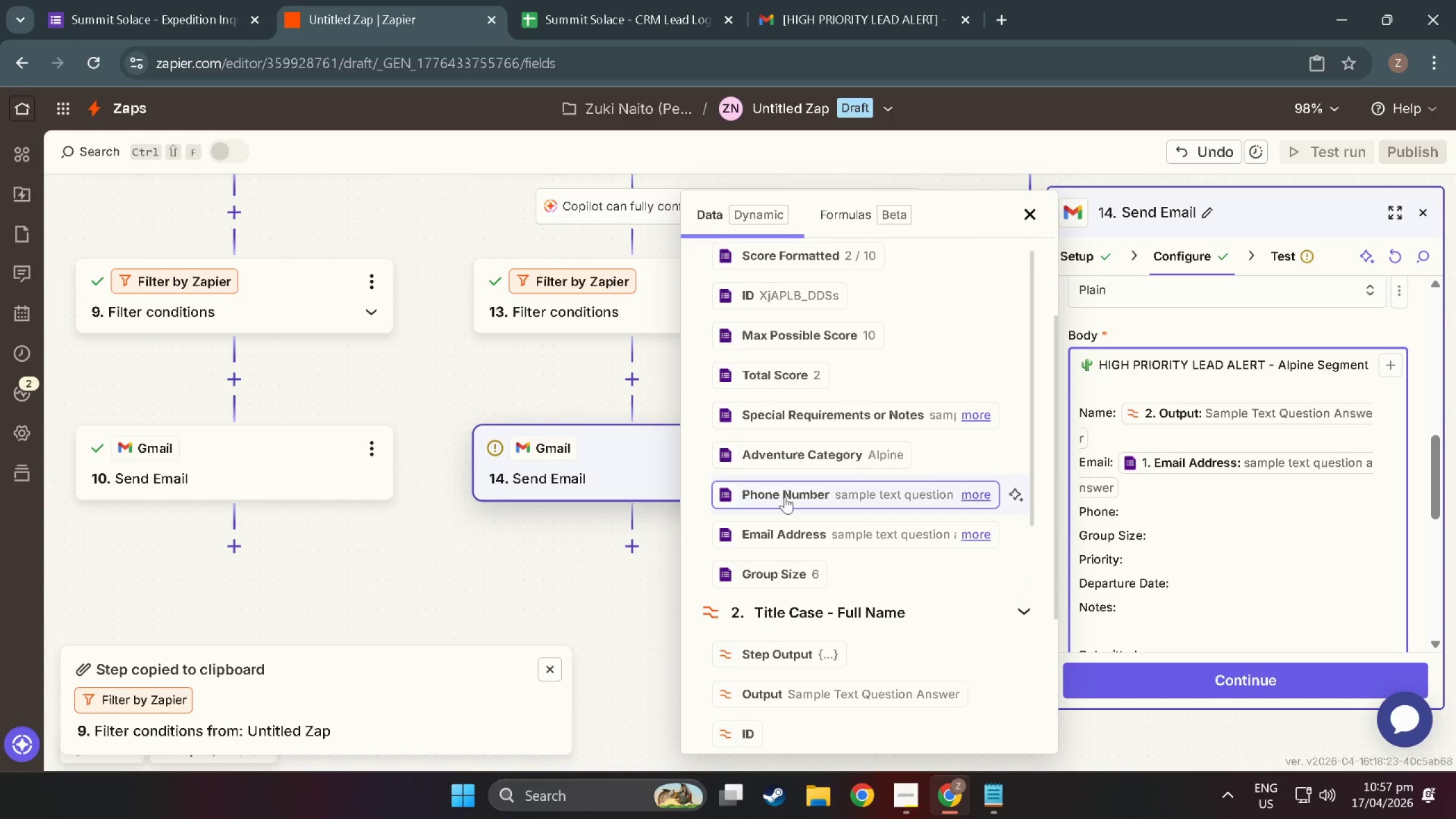 
left_click([785, 496])
 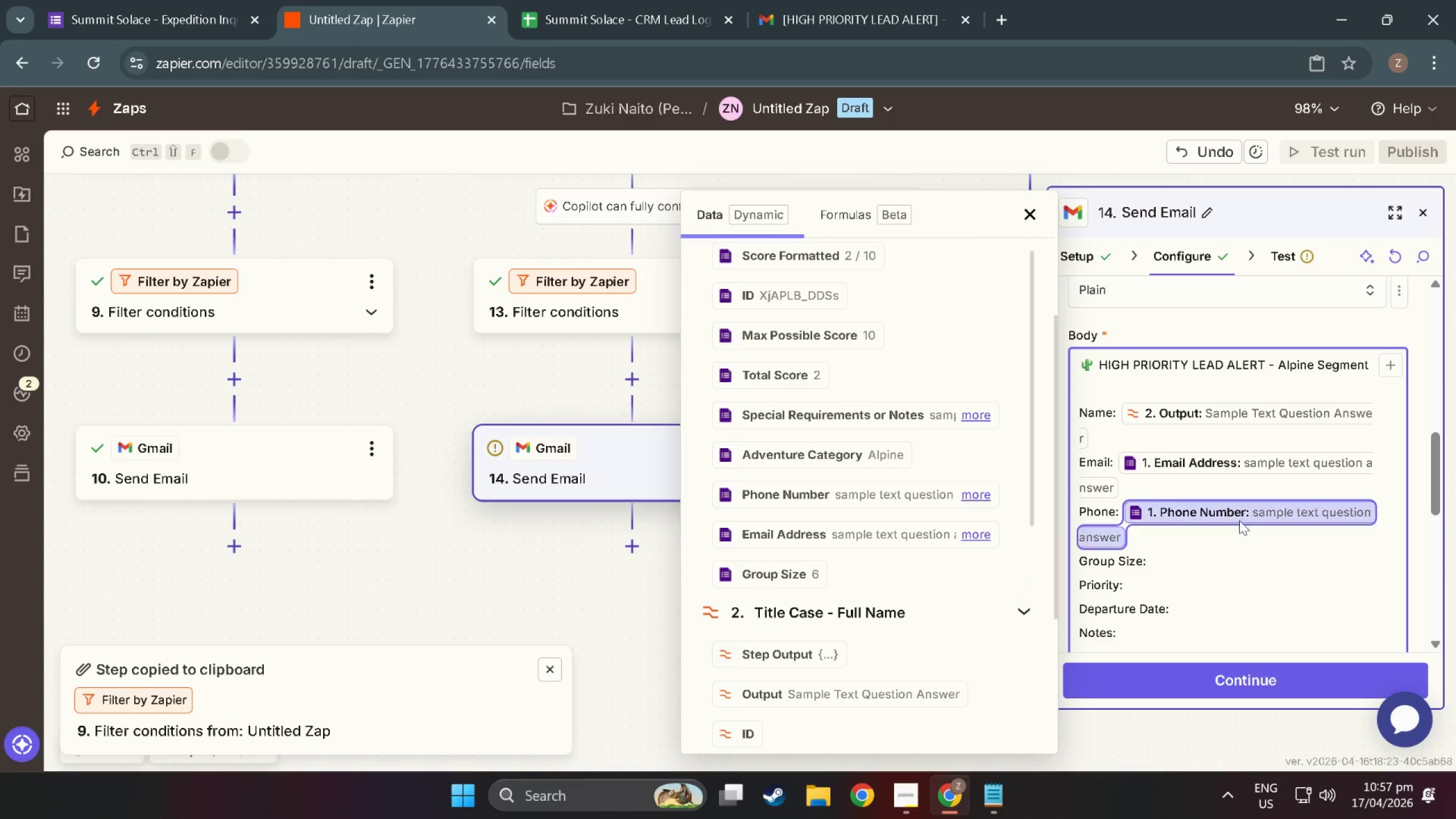 
double_click([1202, 554])
 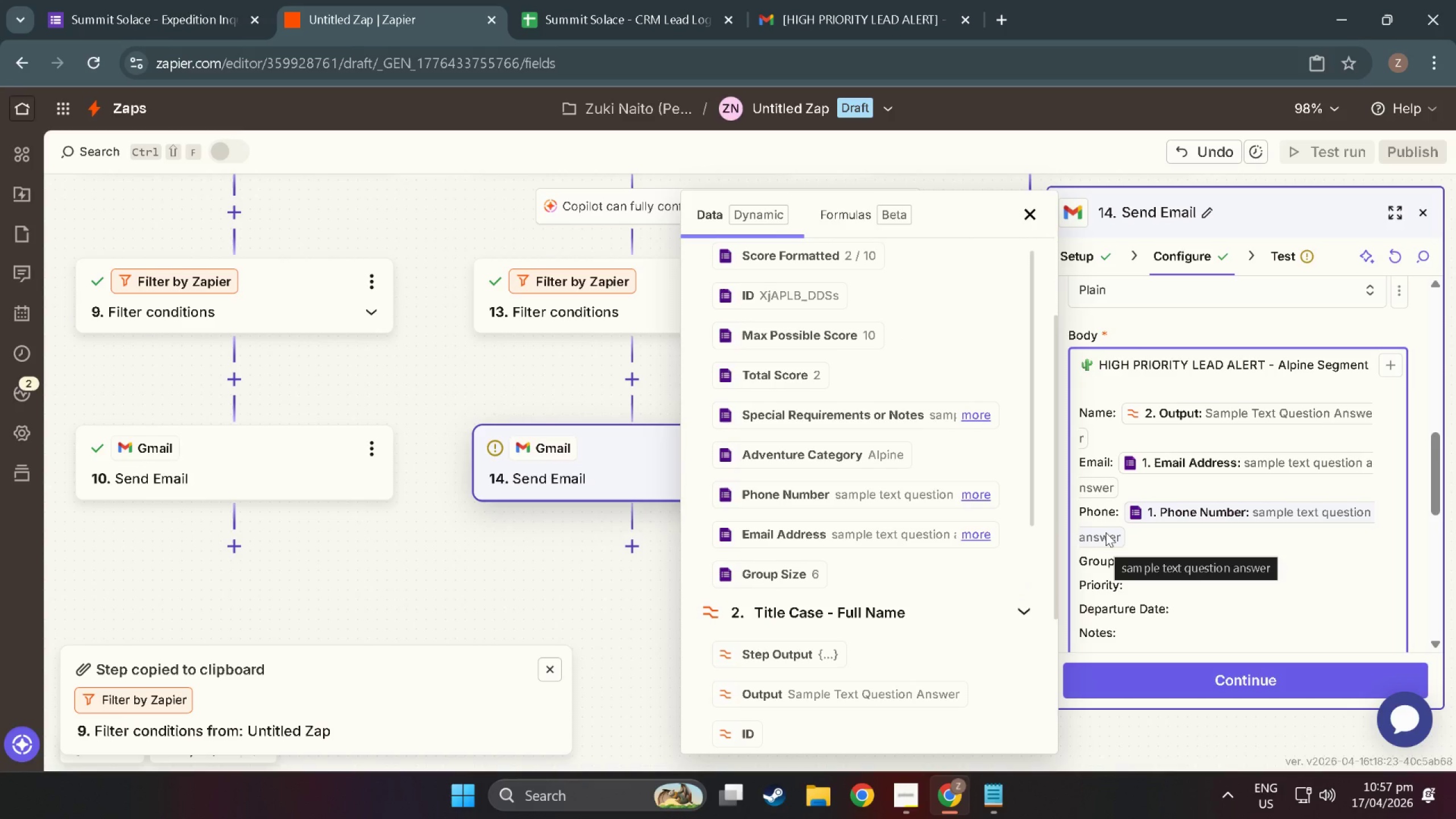 
key(Backspace)
 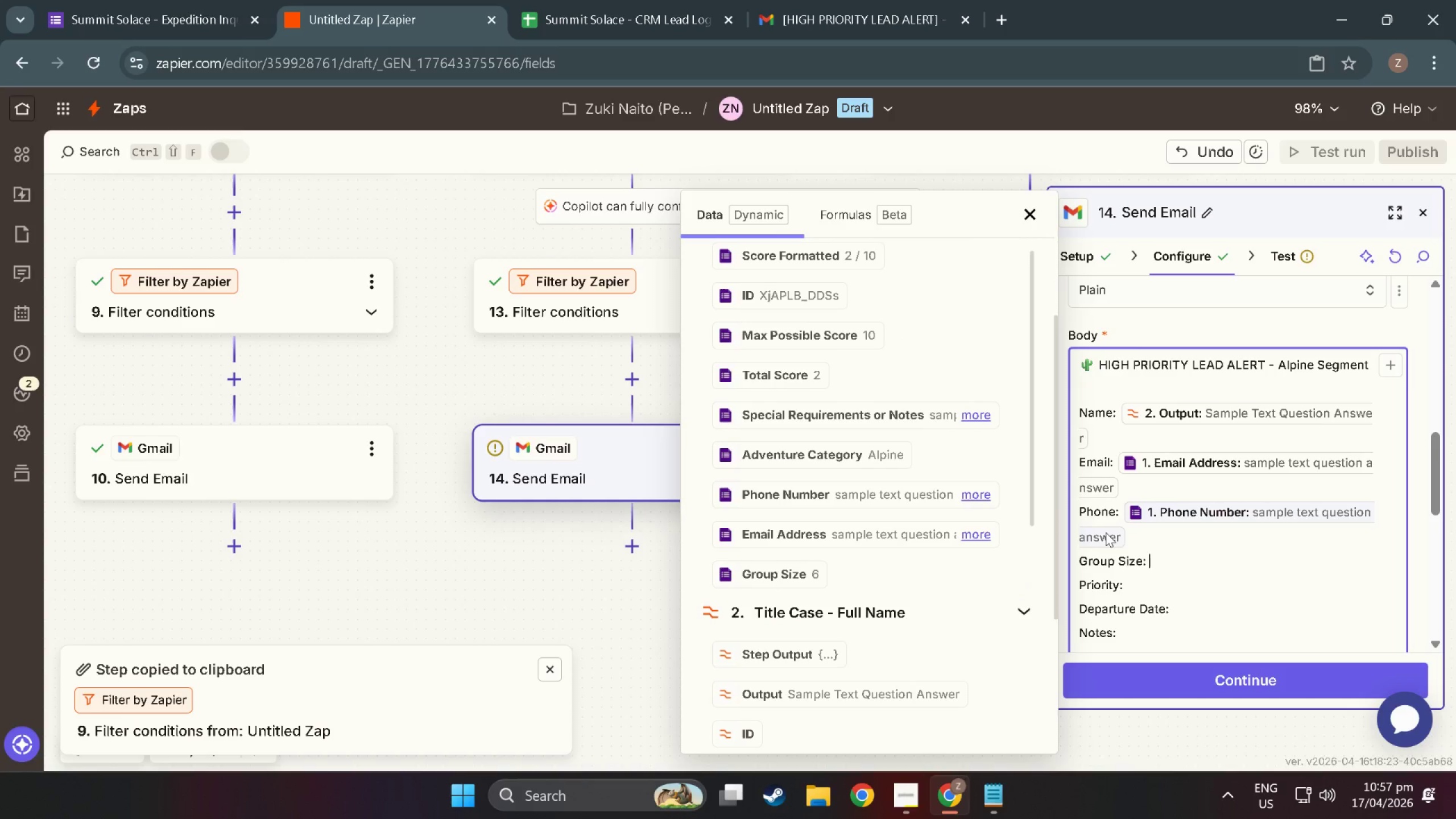 
key(Space)
 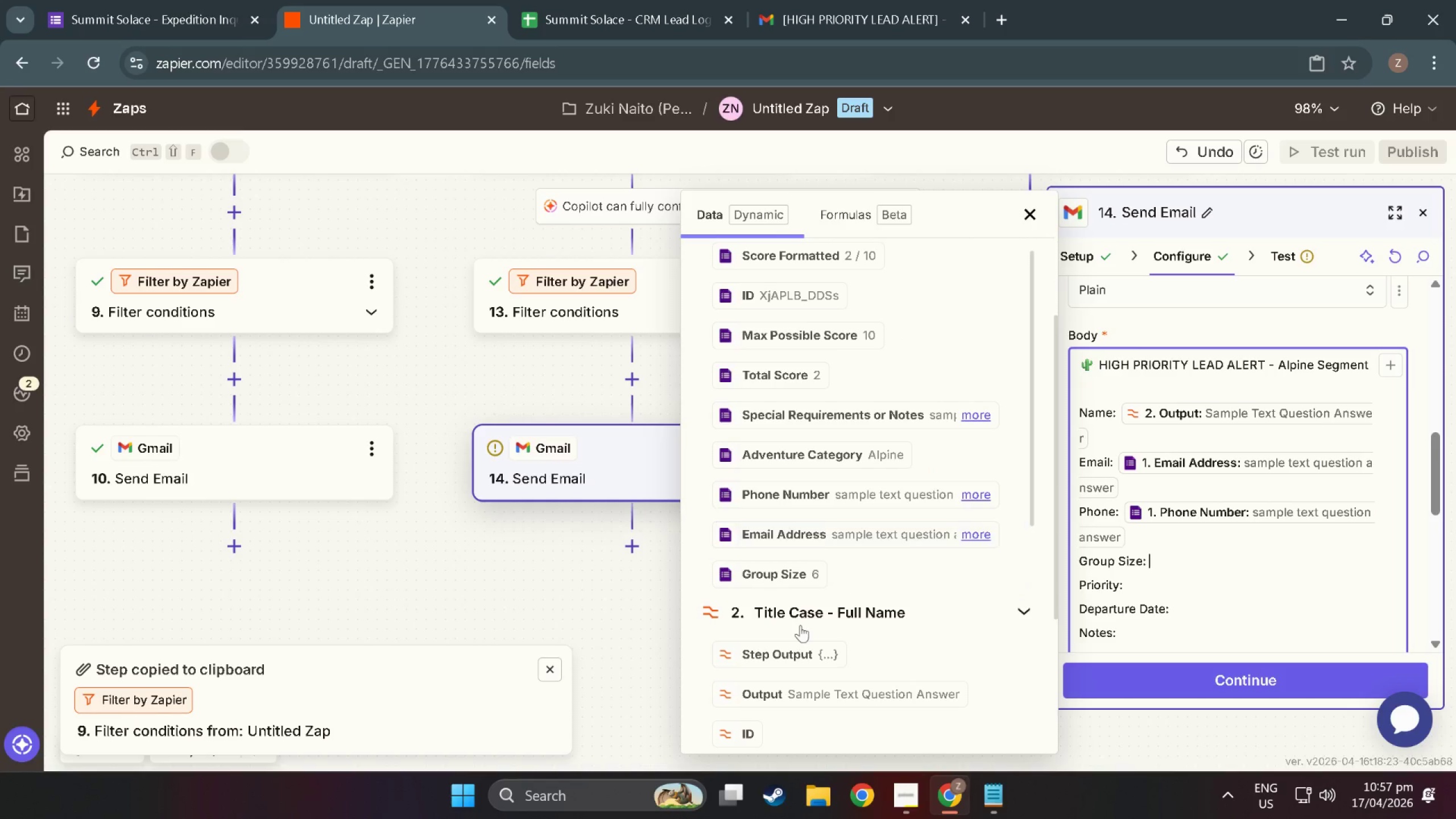 
scroll: coordinate [816, 586], scroll_direction: down, amount: 11.0
 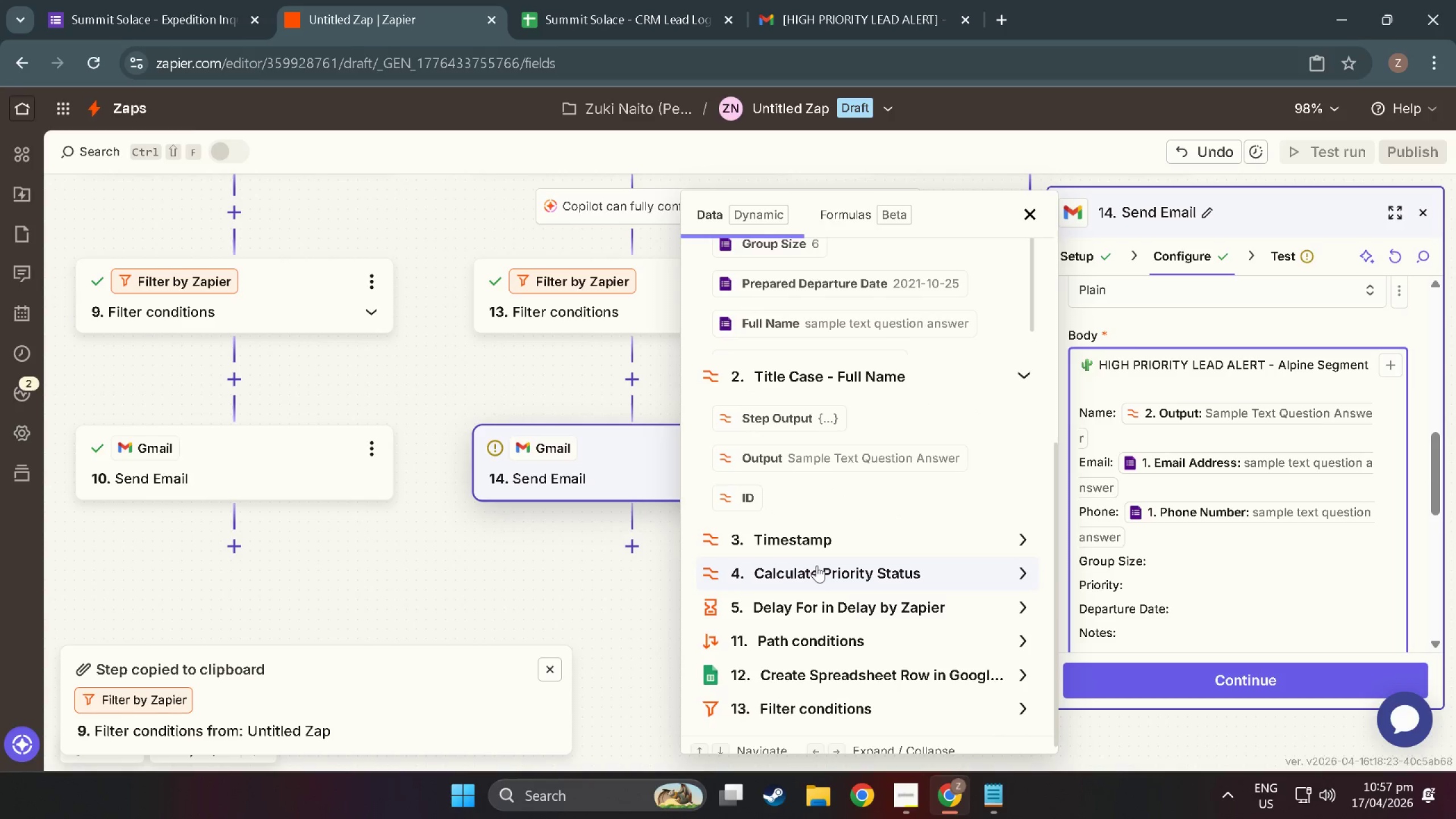 
scroll: coordinate [811, 540], scroll_direction: up, amount: 12.0
 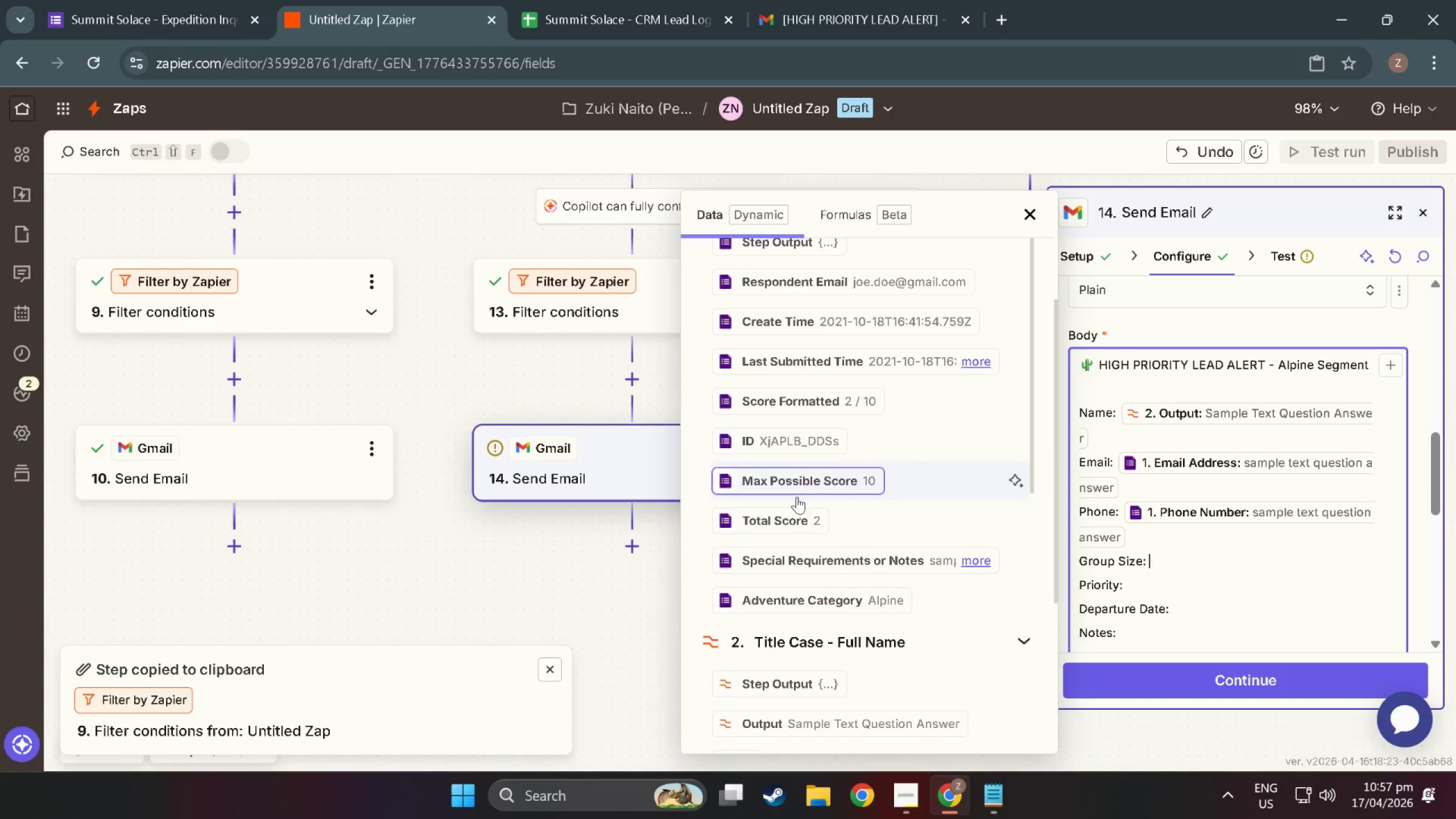 
scroll: coordinate [803, 523], scroll_direction: down, amount: 6.0
 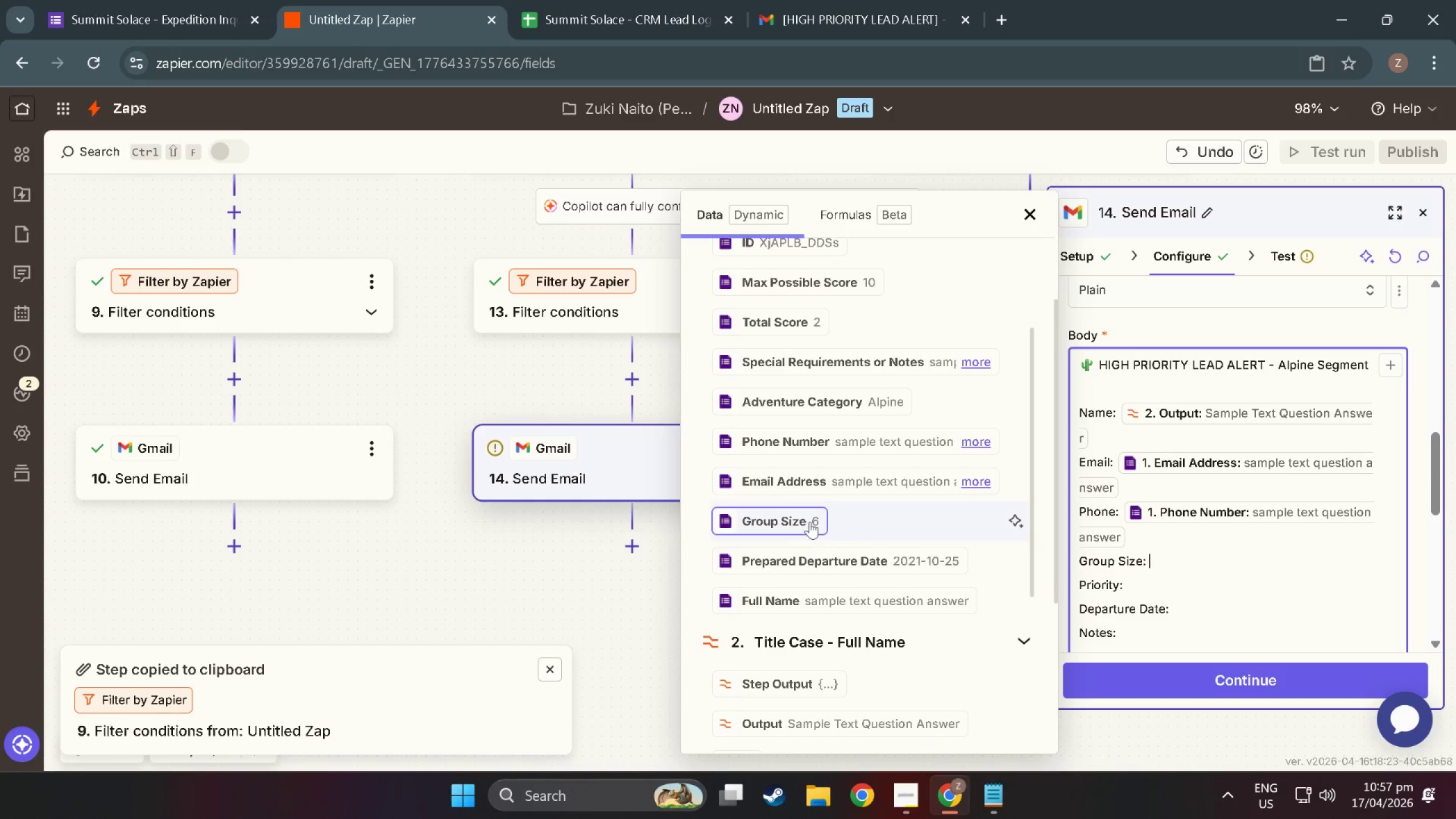 
left_click([810, 515])
 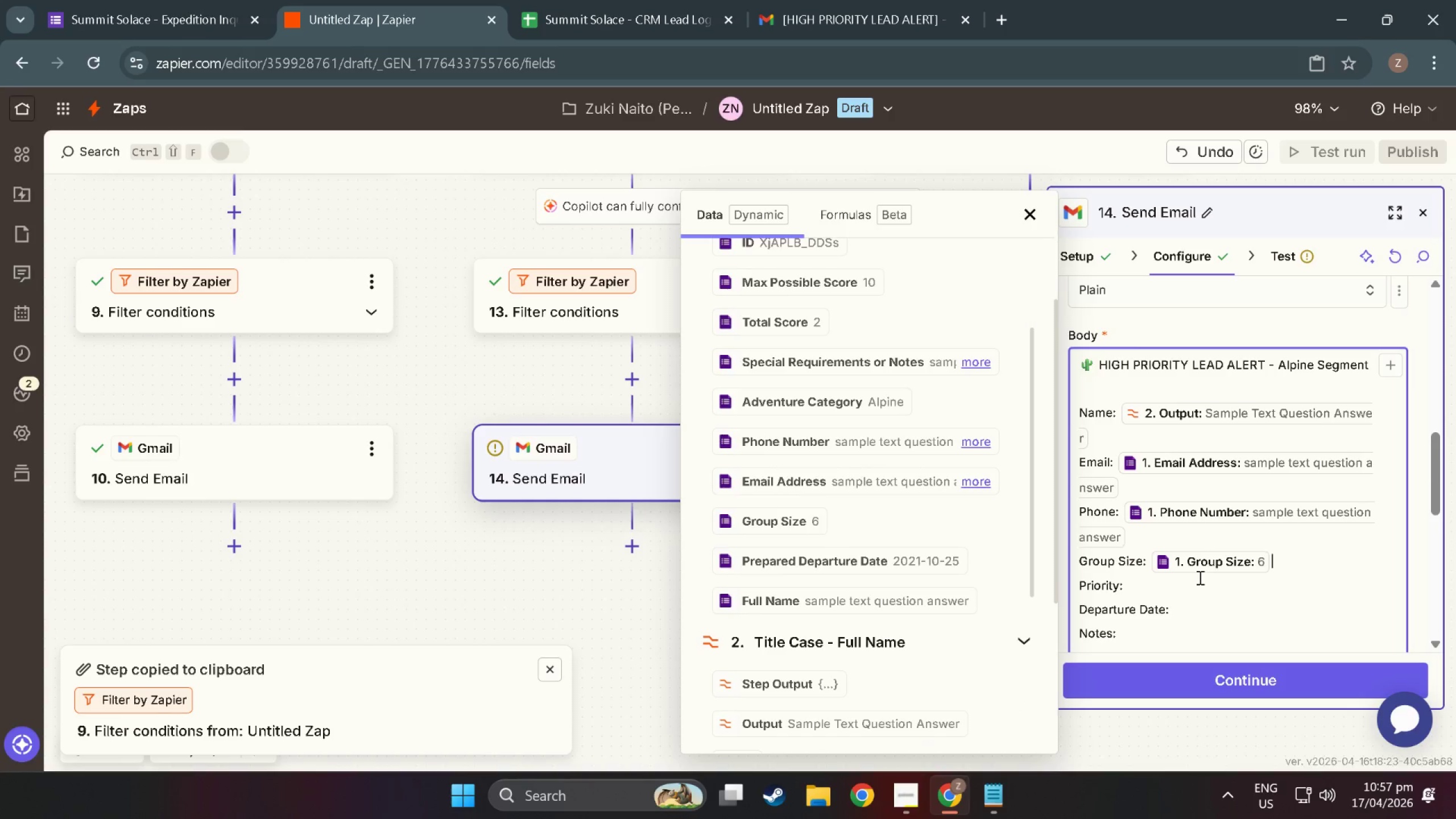 
left_click([1195, 577])
 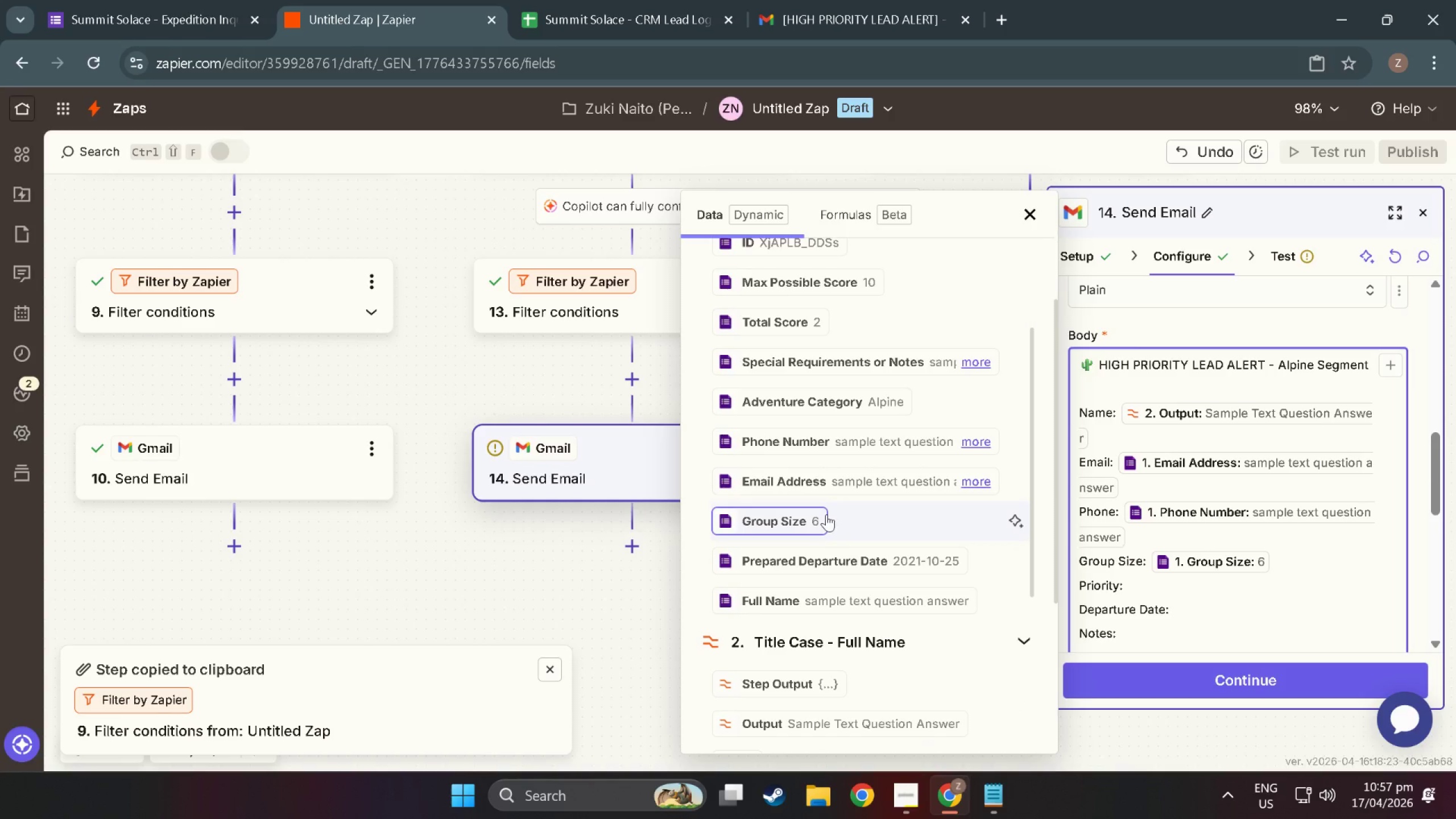 
wait(6.75)
 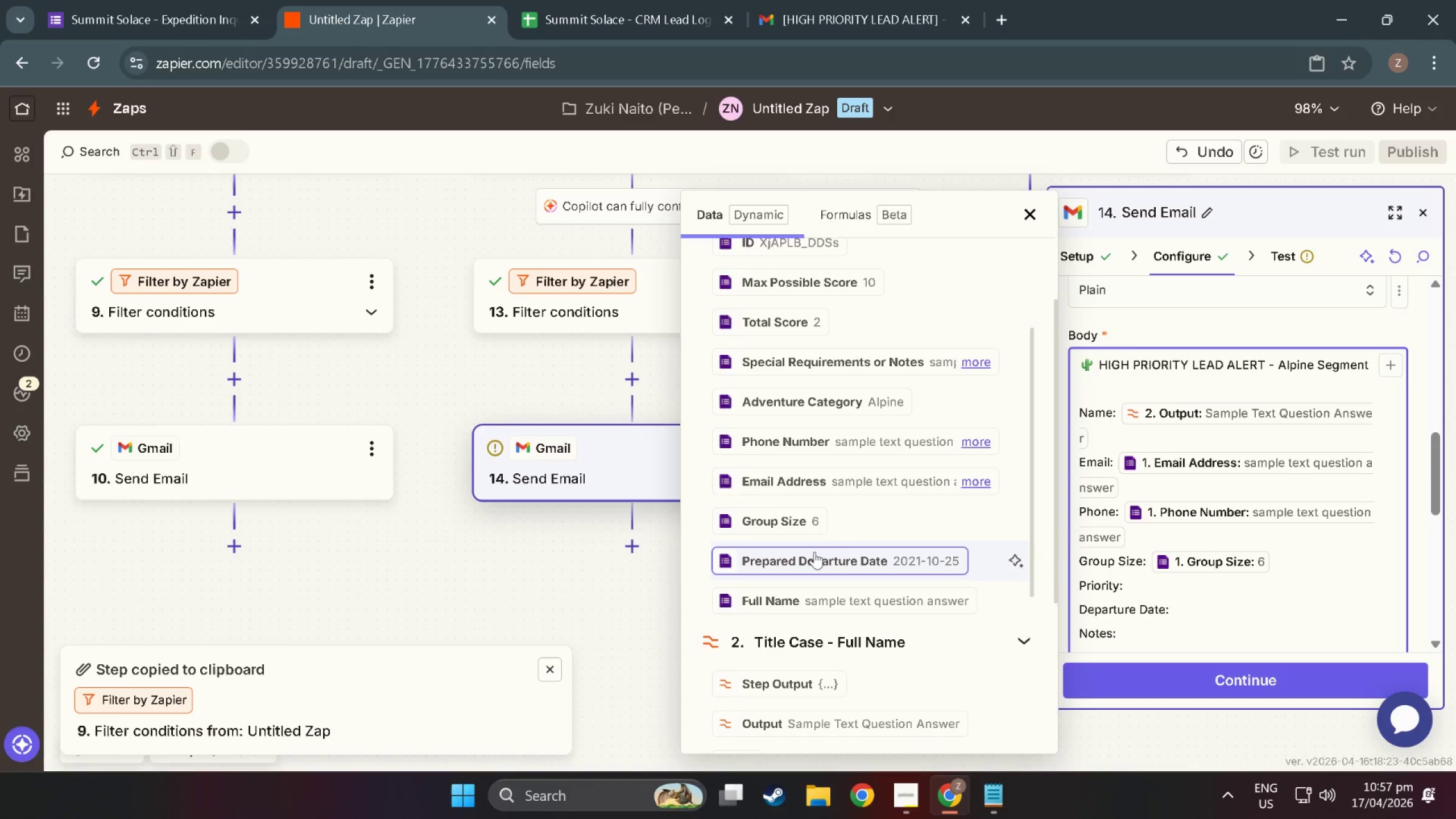 
scroll: coordinate [833, 663], scroll_direction: down, amount: 10.0
 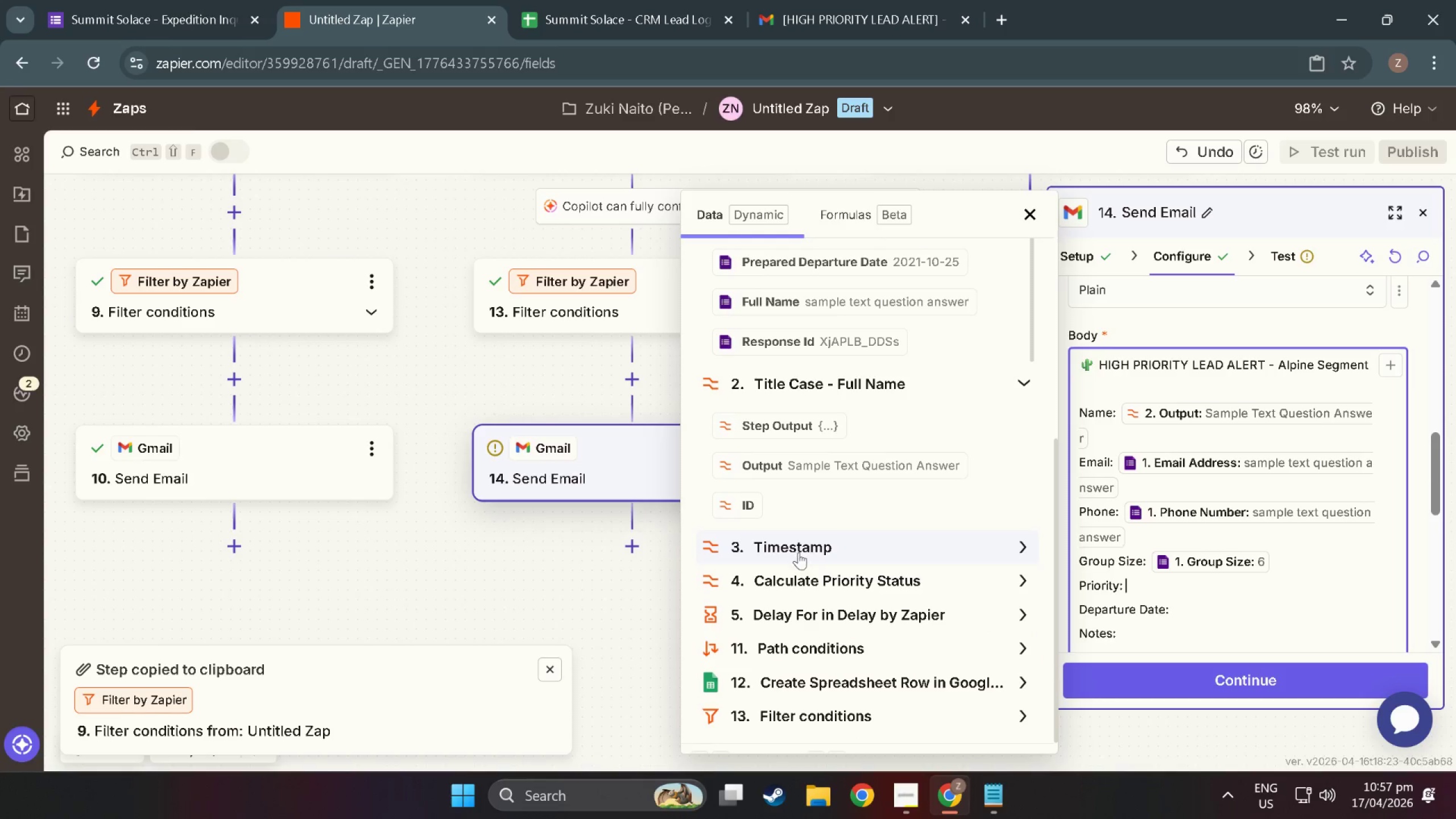 
left_click([805, 566])
 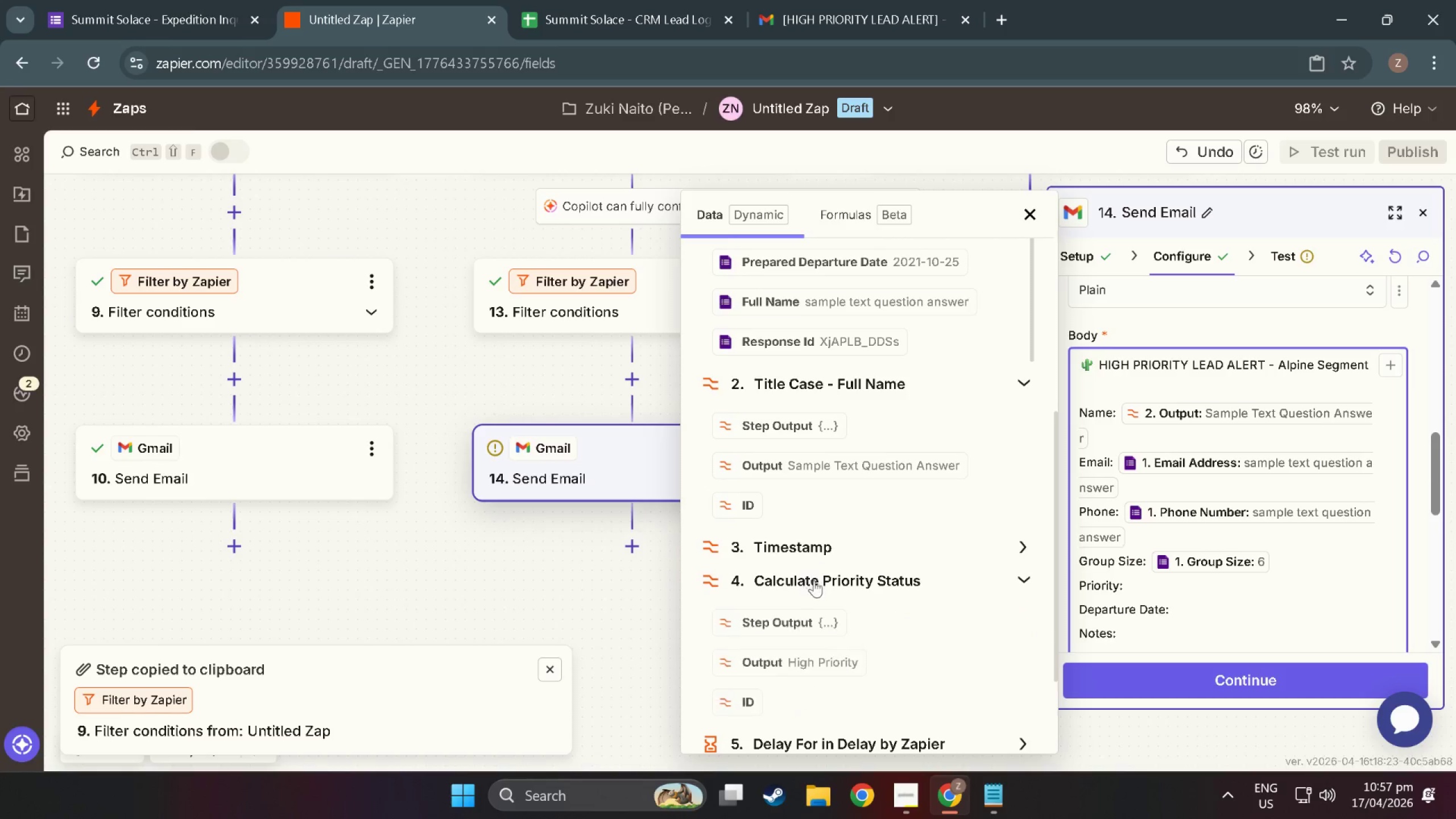 
scroll: coordinate [814, 586], scroll_direction: down, amount: 3.0
 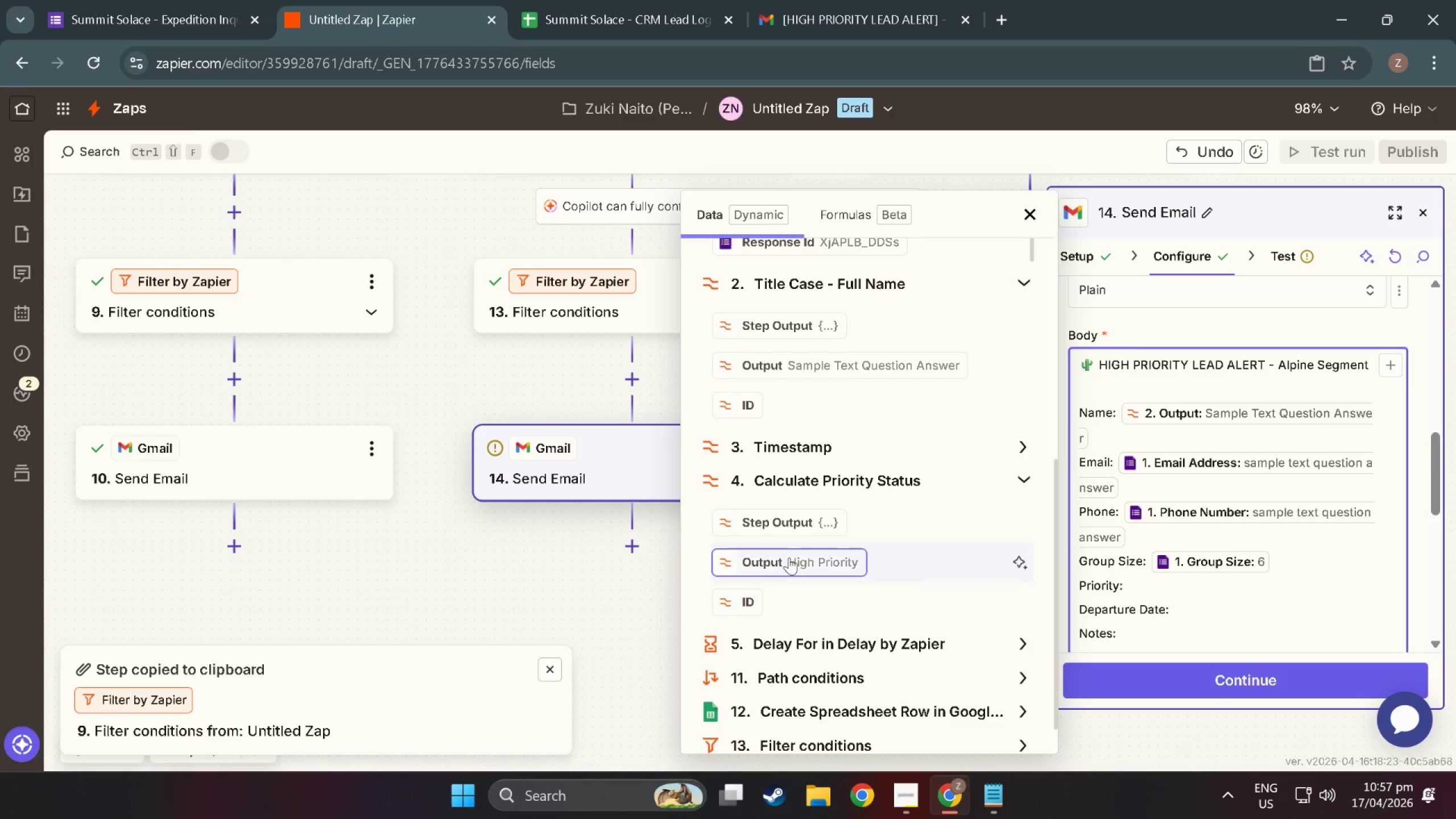 
left_click([789, 555])
 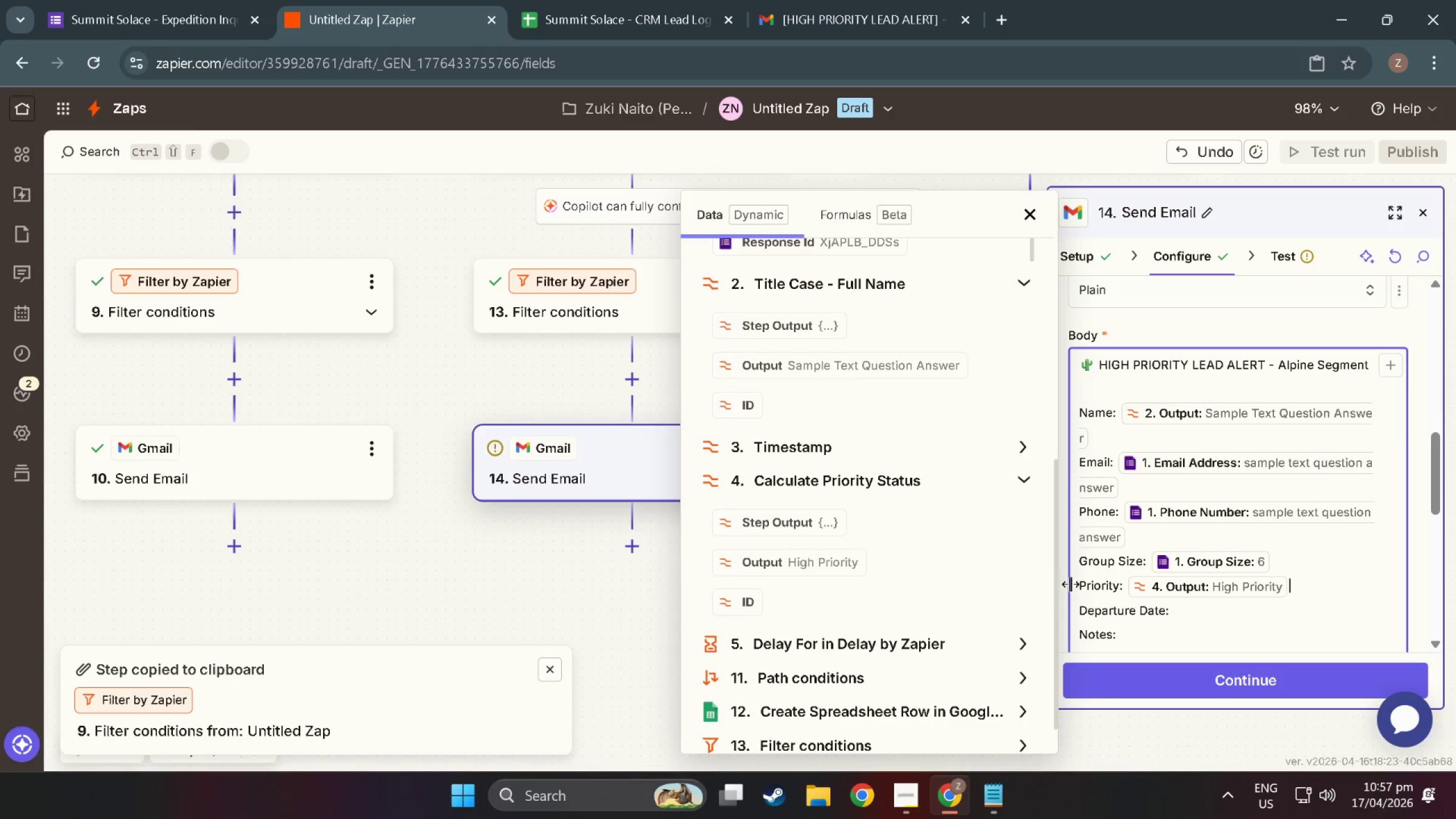 
scroll: coordinate [1075, 591], scroll_direction: down, amount: 2.0
 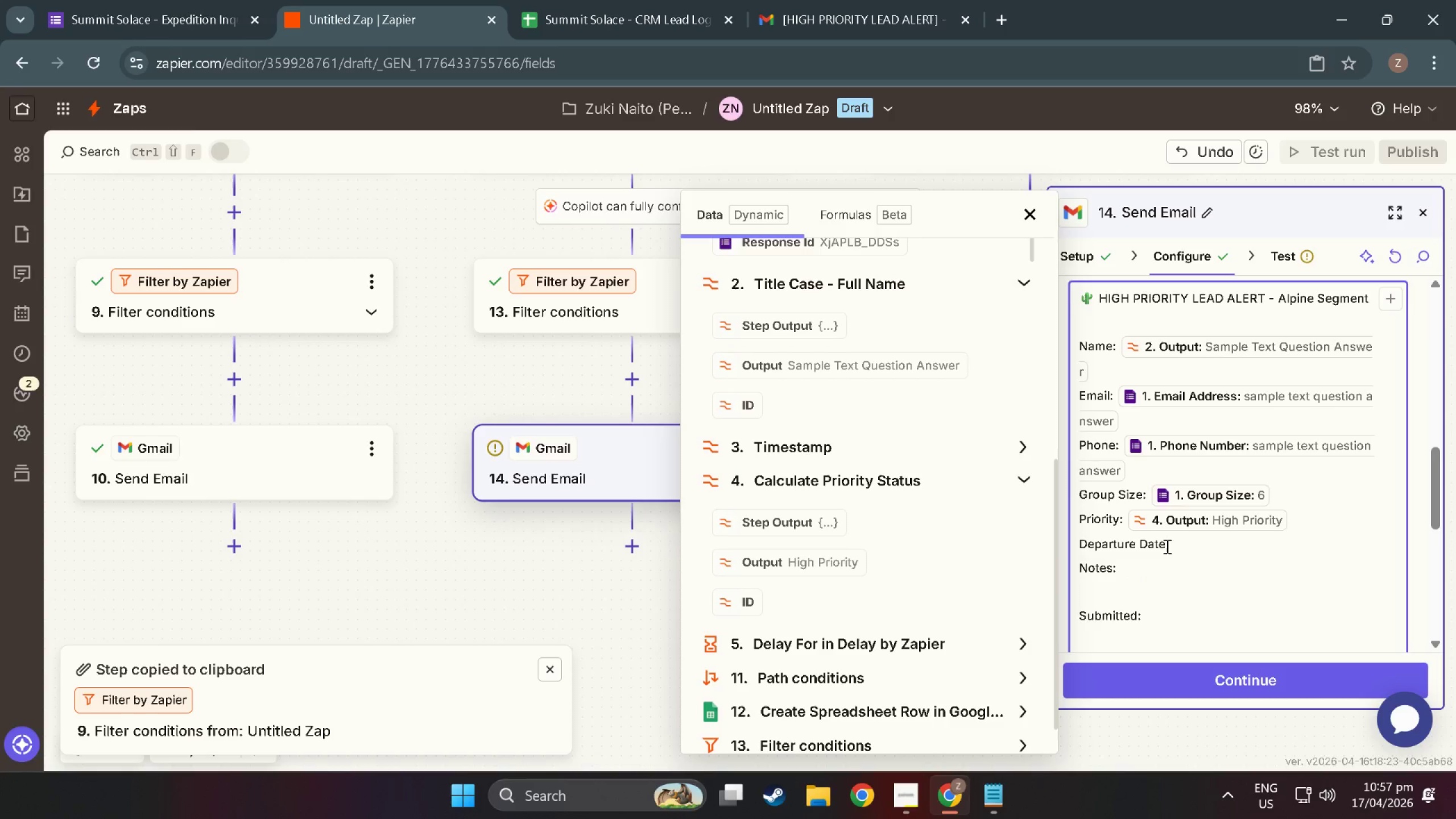 
left_click([1177, 532])
 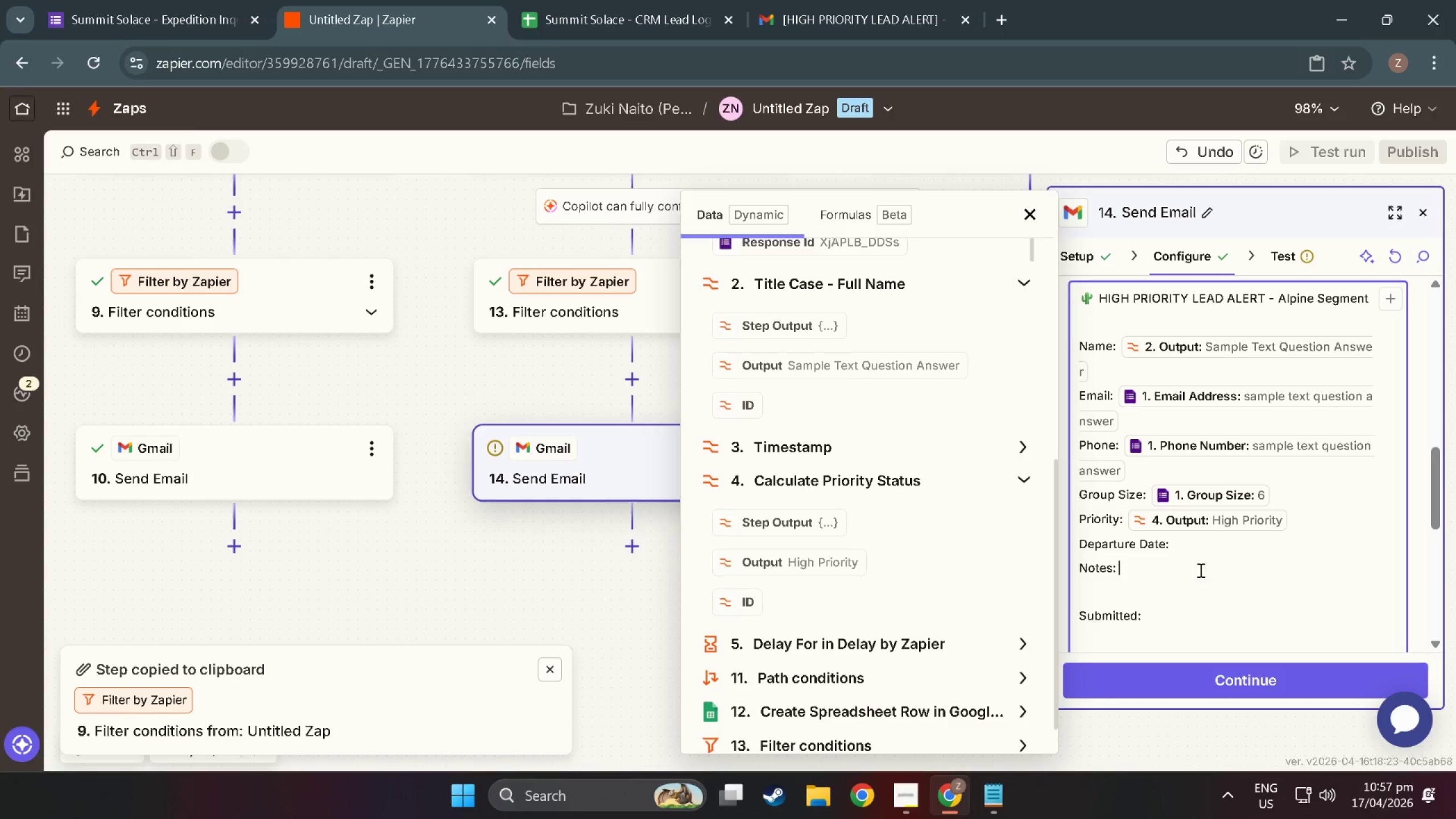 
double_click([1232, 555])
 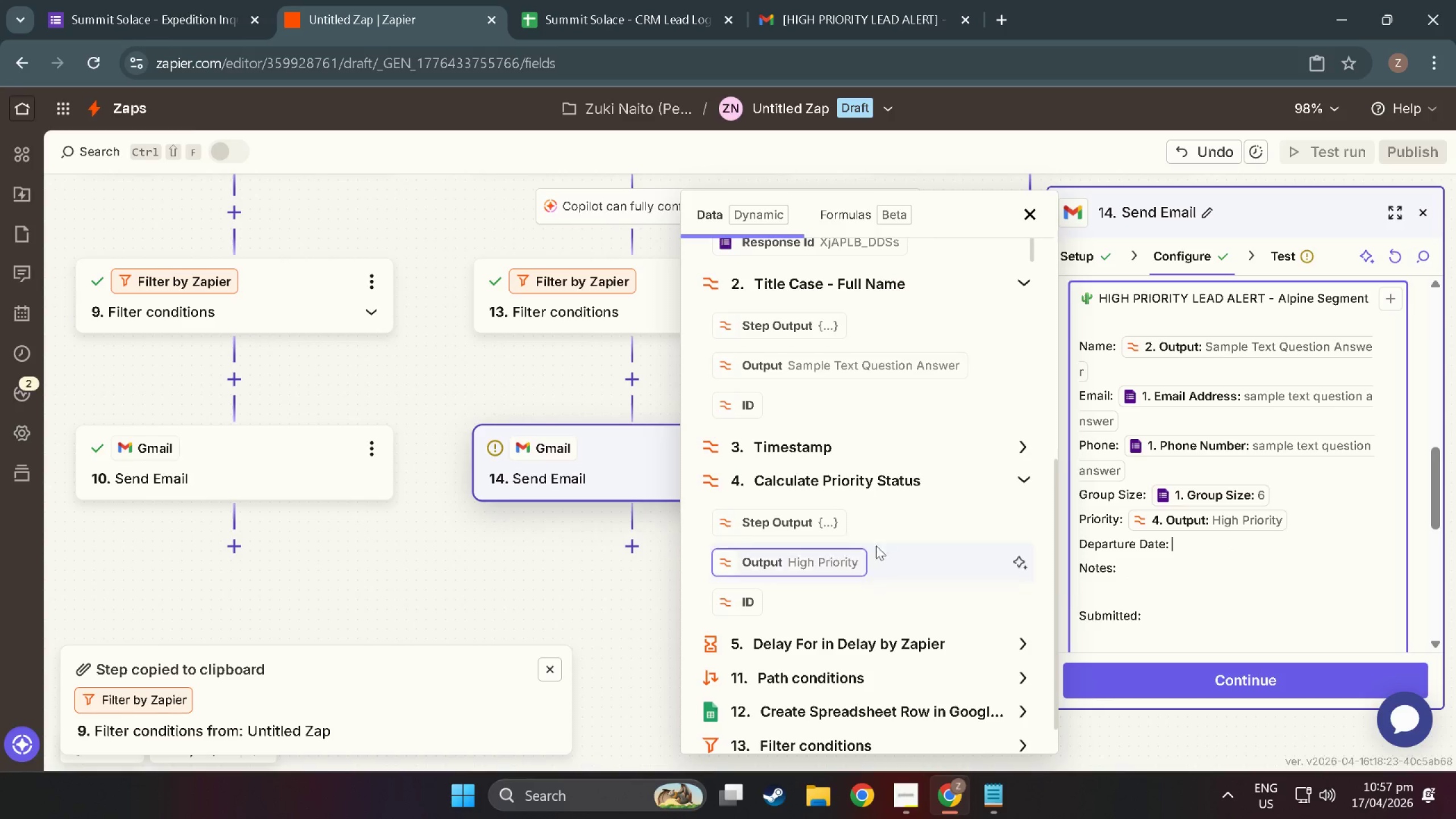 
scroll: coordinate [806, 497], scroll_direction: up, amount: 12.0
 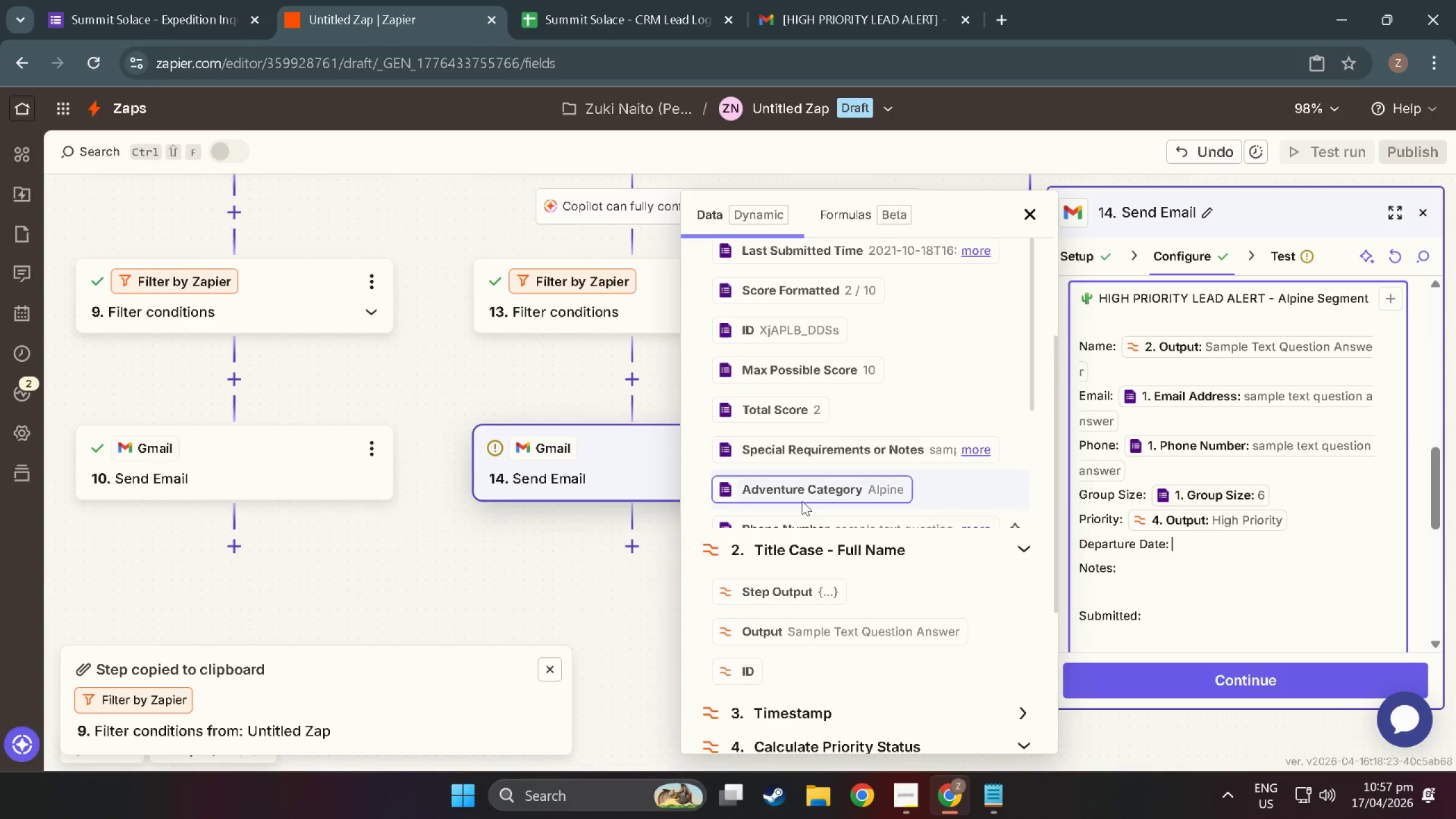 
scroll: coordinate [805, 462], scroll_direction: down, amount: 5.0
 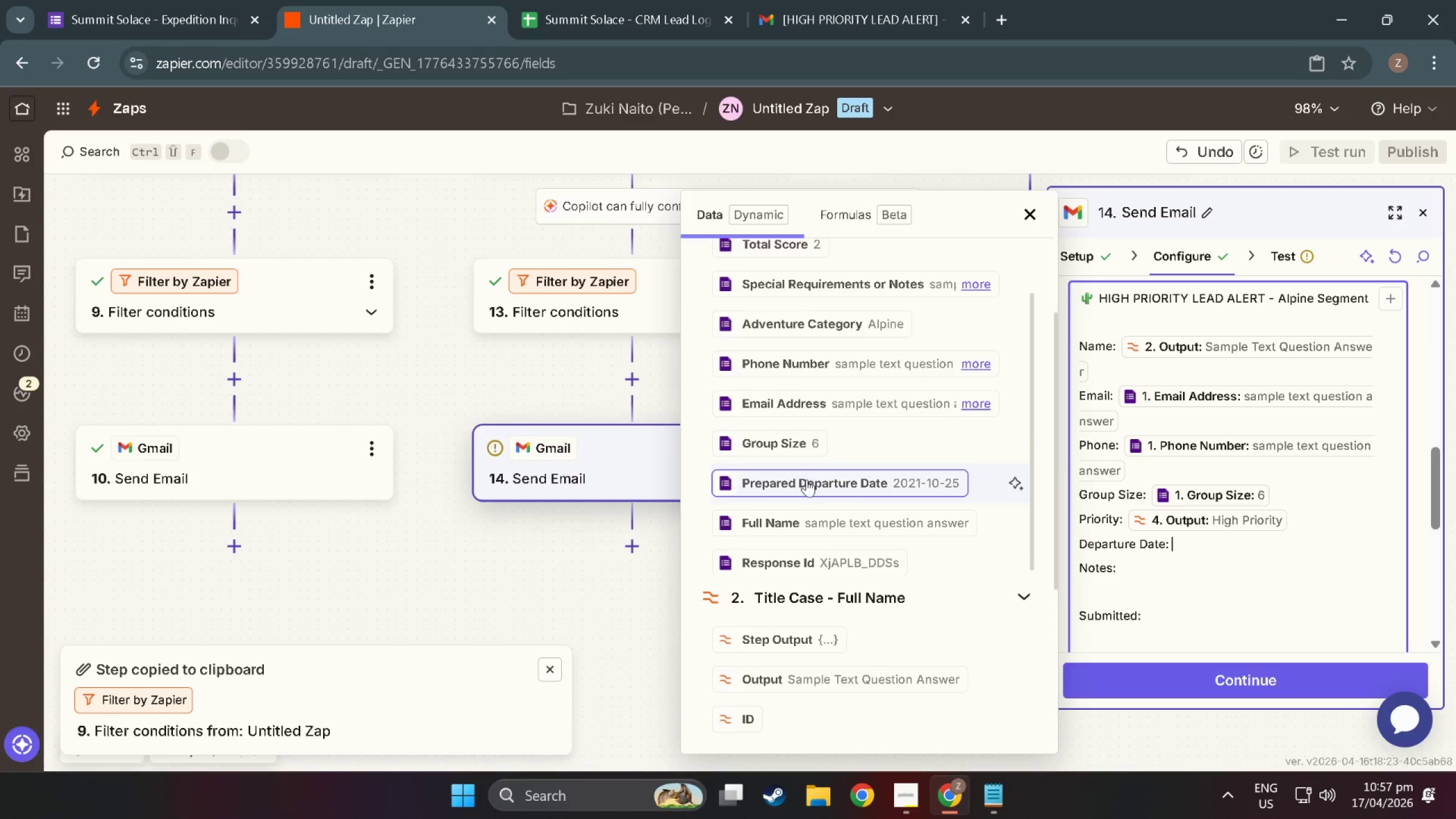 
left_click([806, 479])
 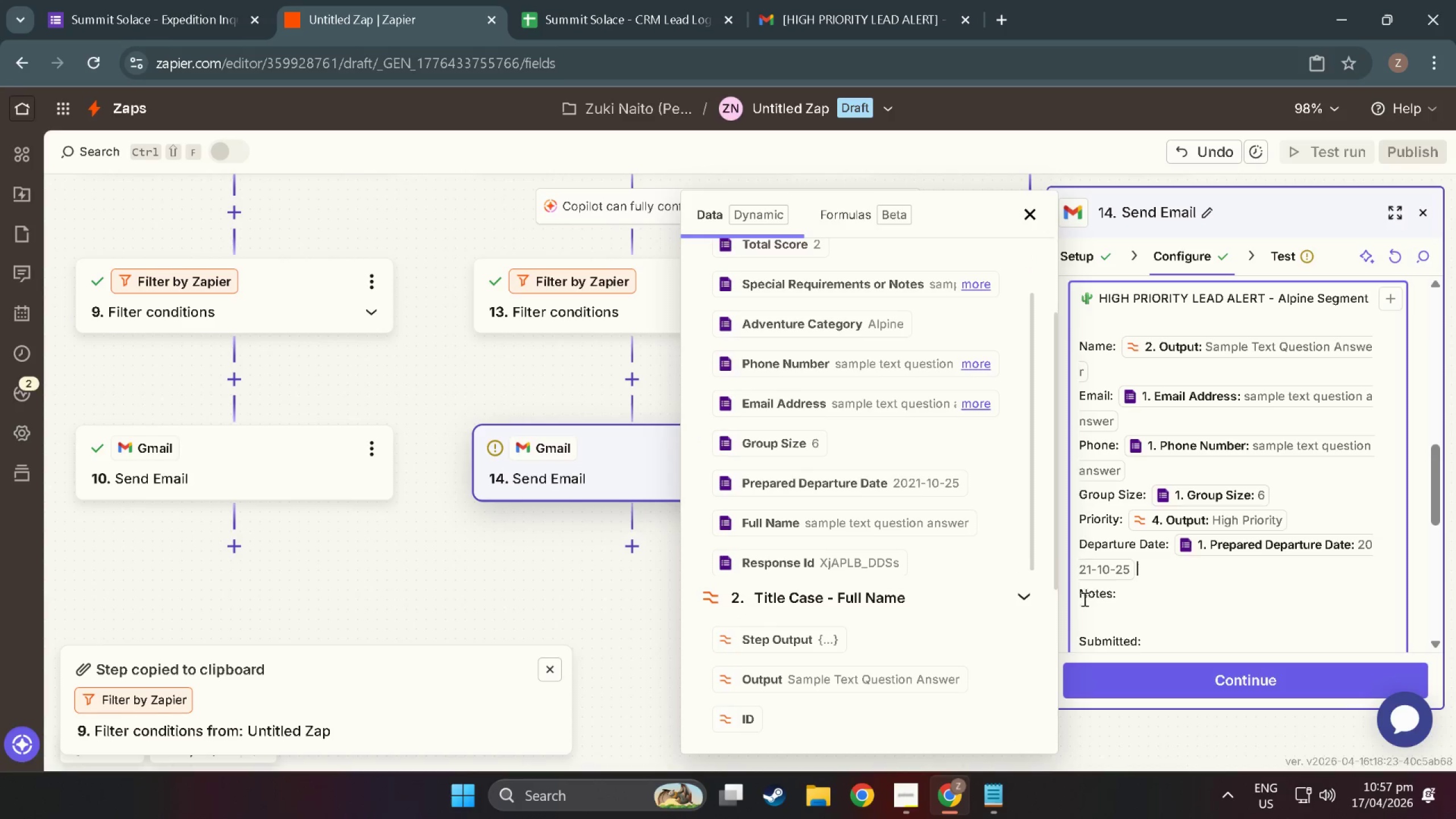 
left_click([1138, 593])
 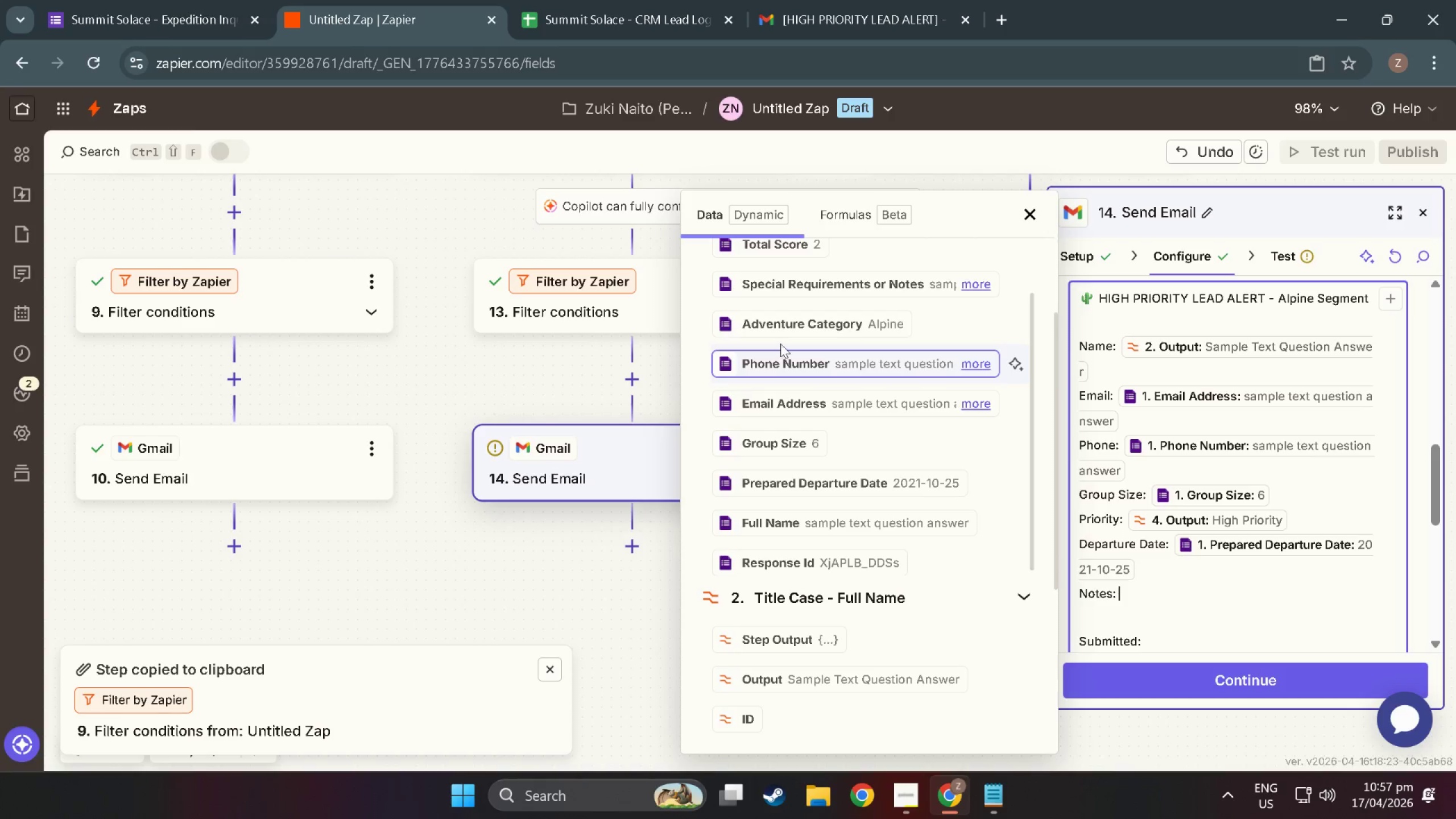 
scroll: coordinate [791, 486], scroll_direction: none, amount: 0.0
 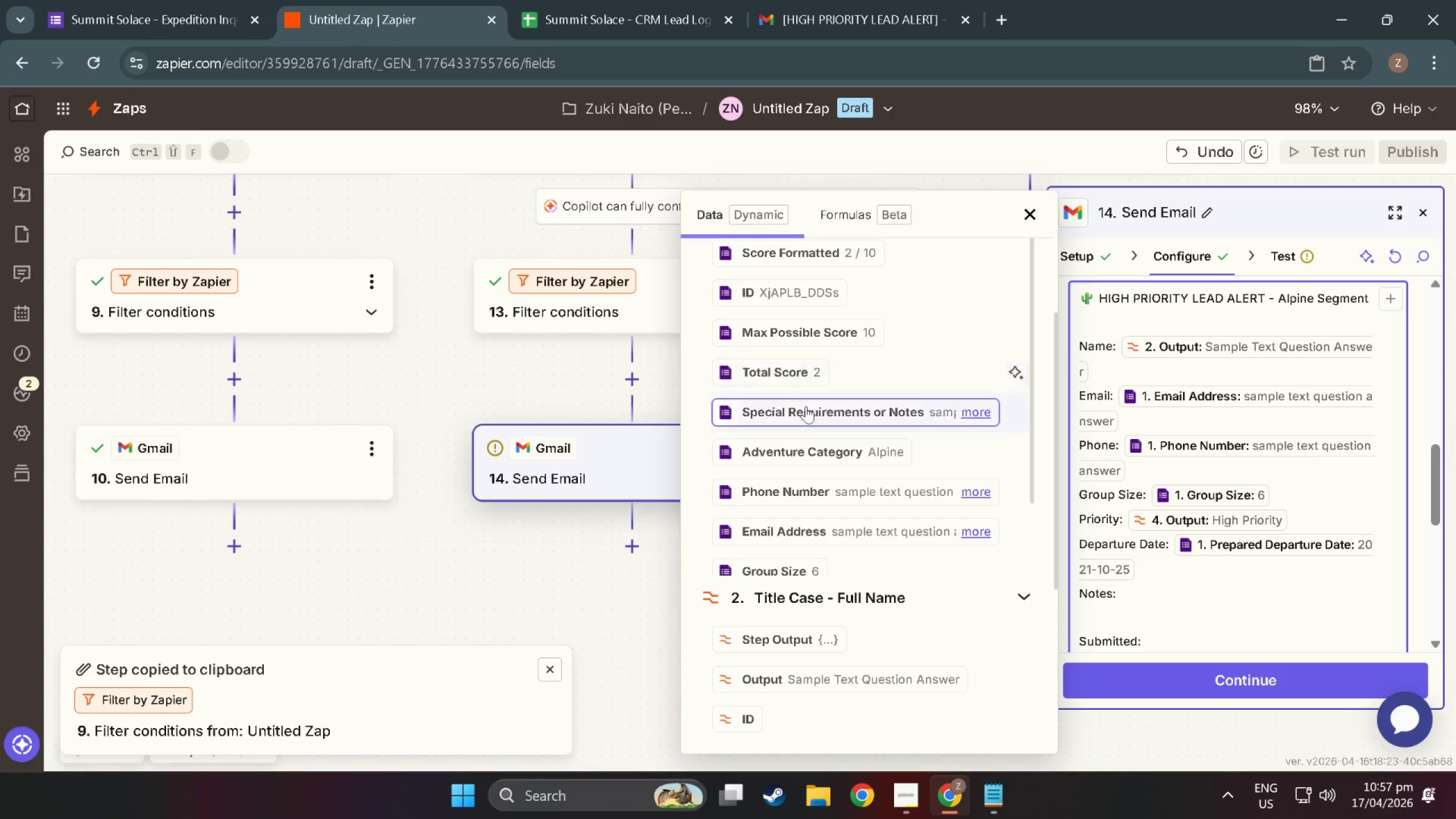 
left_click([807, 410])
 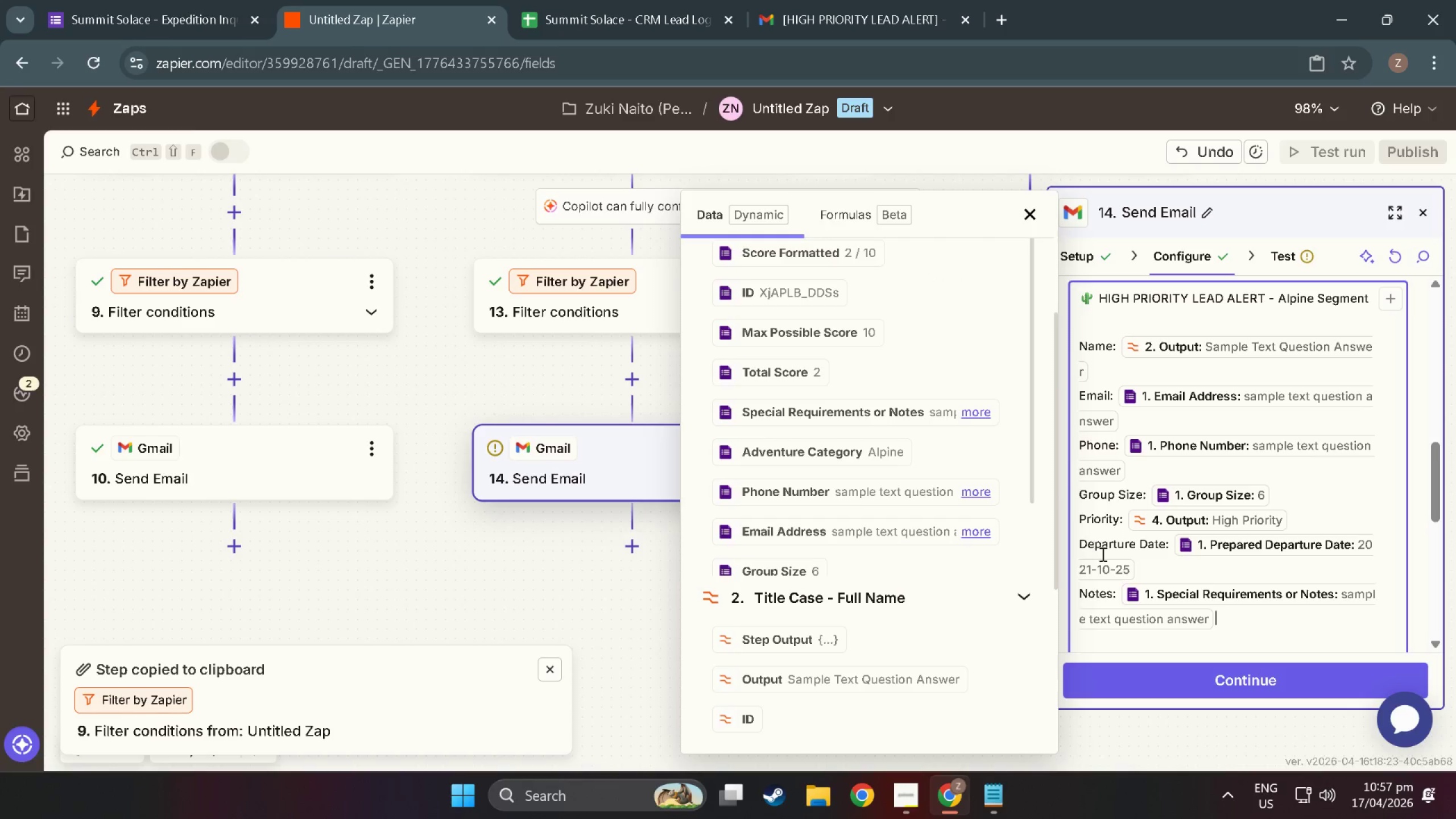 
scroll: coordinate [1119, 572], scroll_direction: down, amount: 3.0
 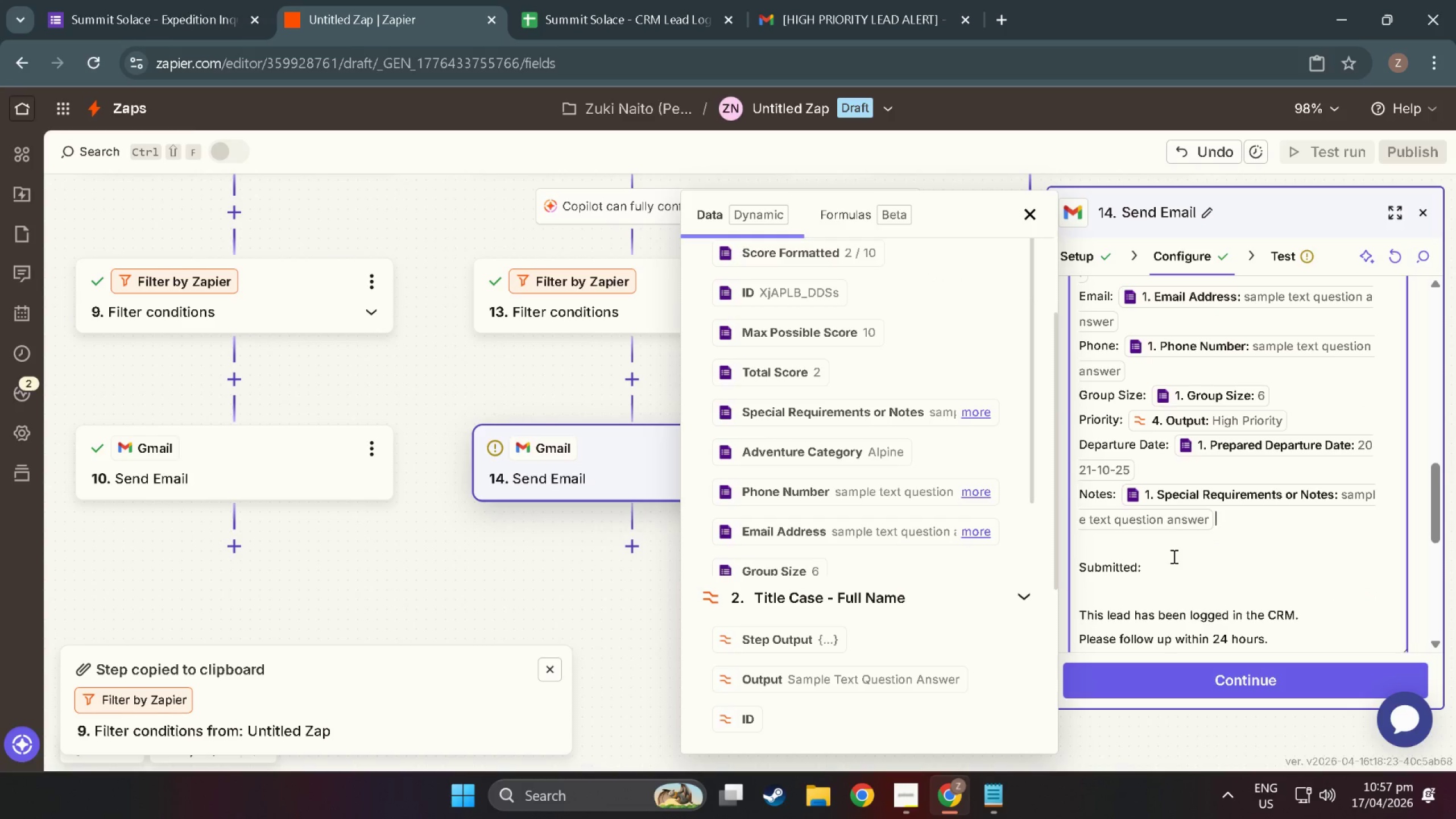 
left_click([1184, 576])
 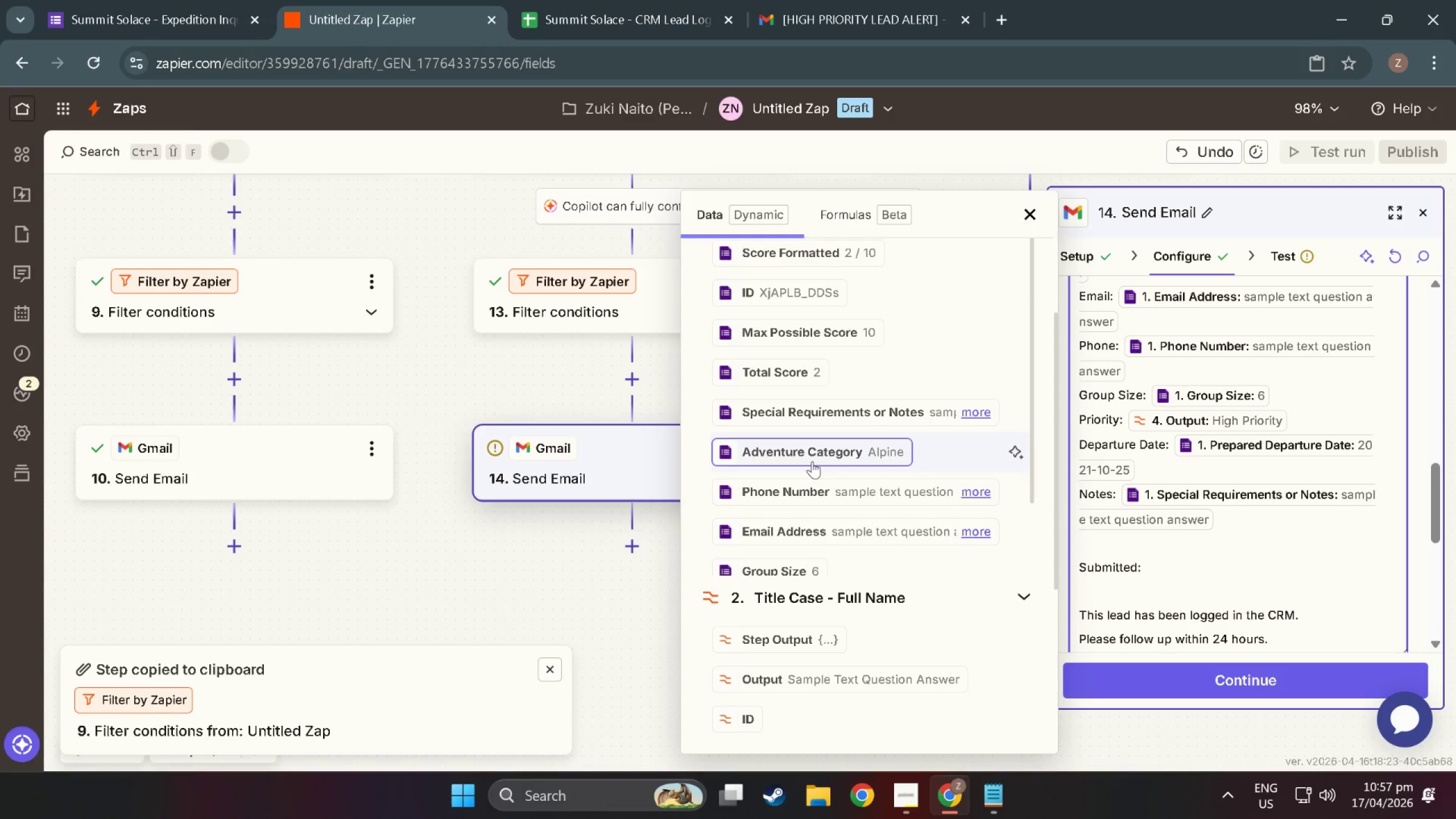 
scroll: coordinate [793, 650], scroll_direction: down, amount: 4.0
 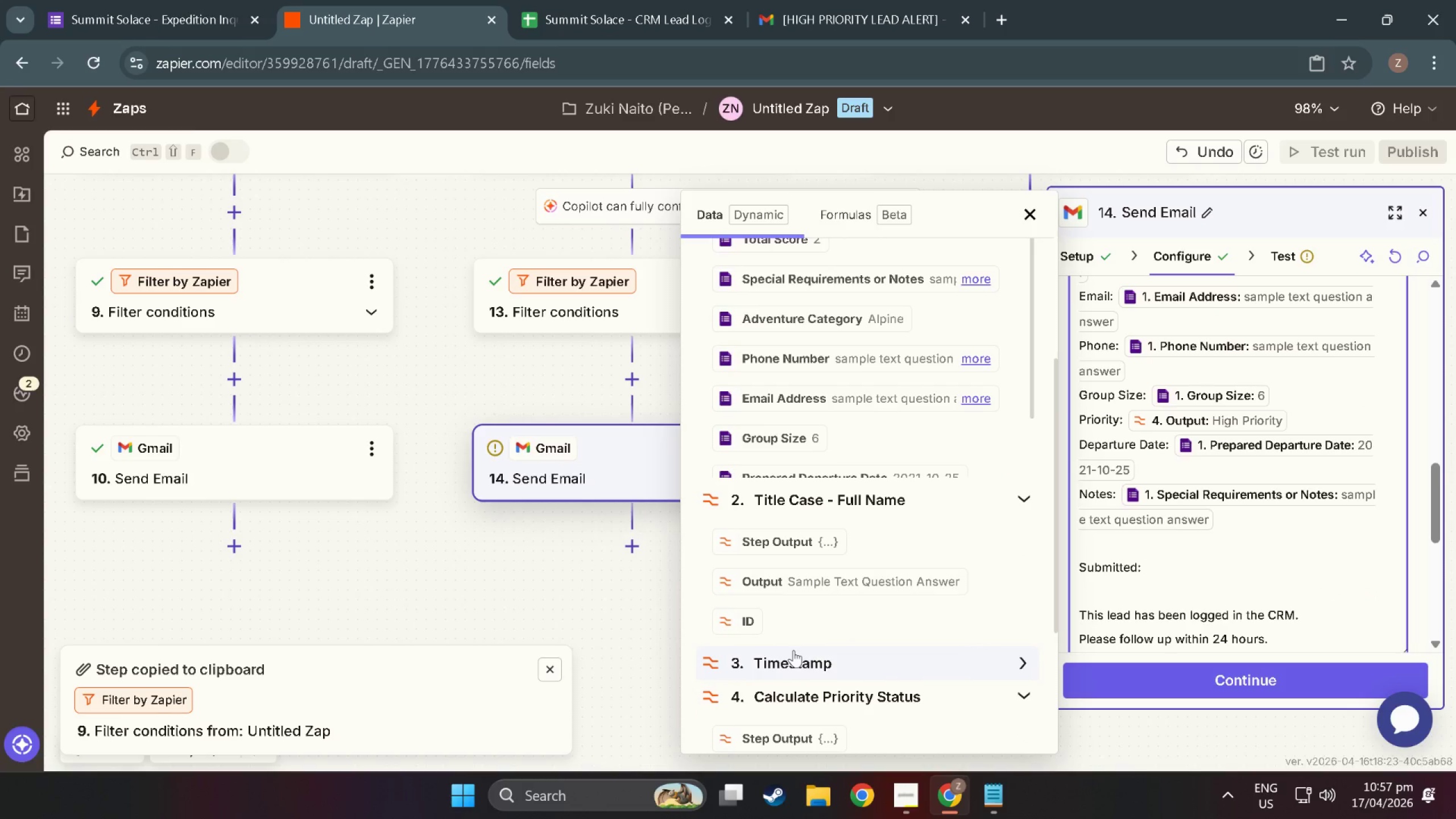 
left_click([796, 660])
 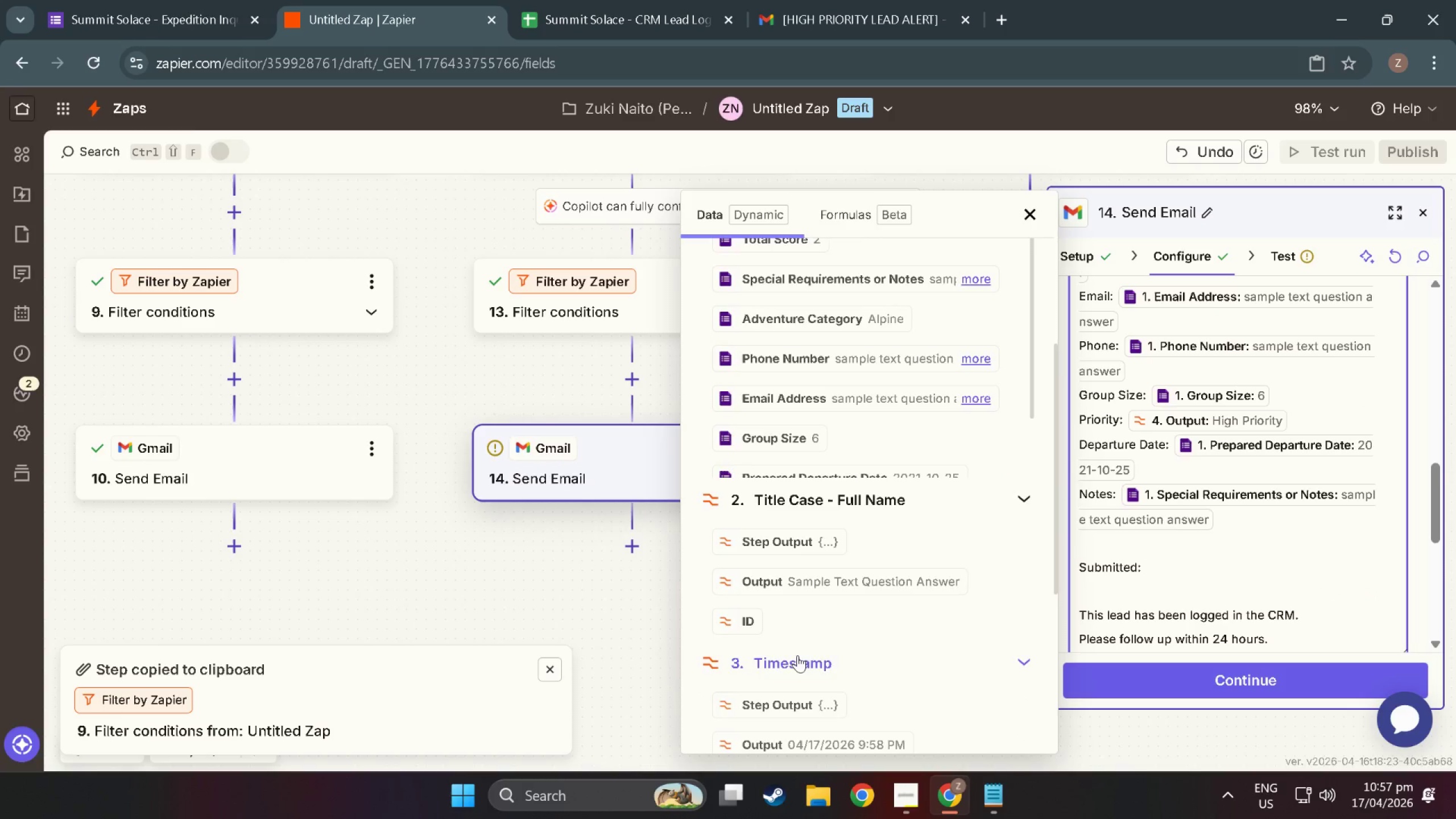 
scroll: coordinate [798, 653], scroll_direction: down, amount: 3.0
 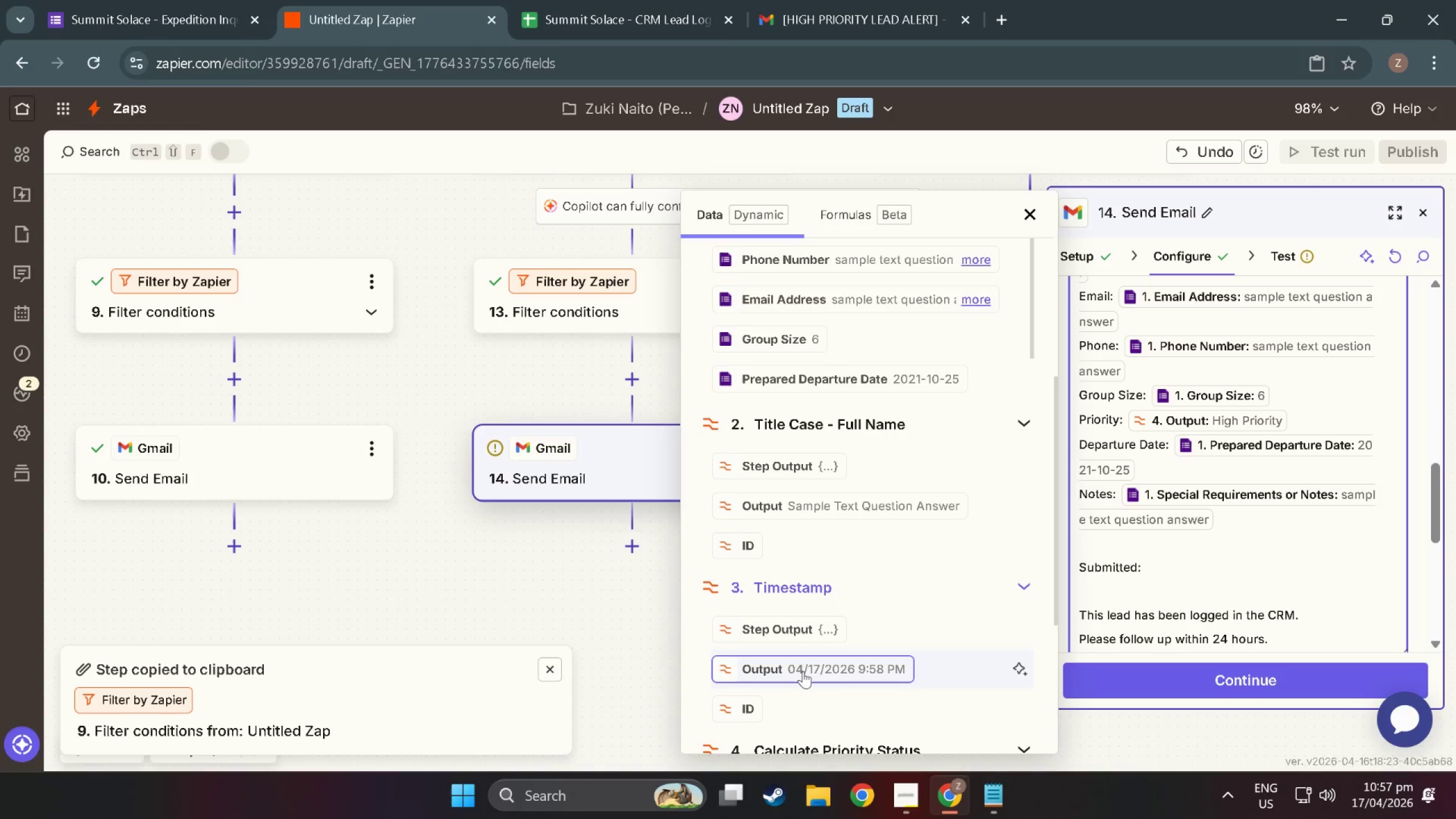 
left_click([803, 671])
 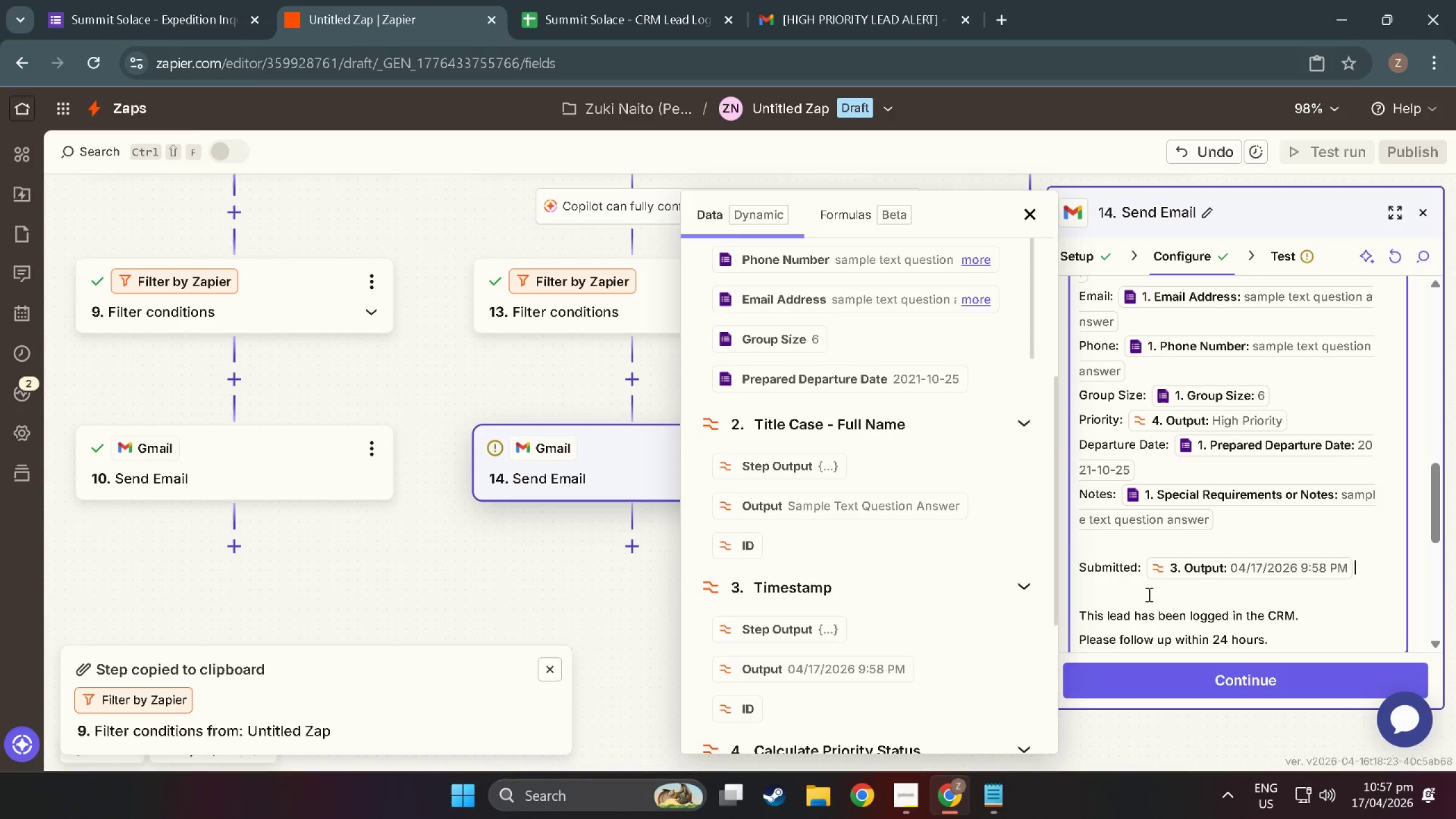 
scroll: coordinate [1164, 613], scroll_direction: down, amount: 2.0
 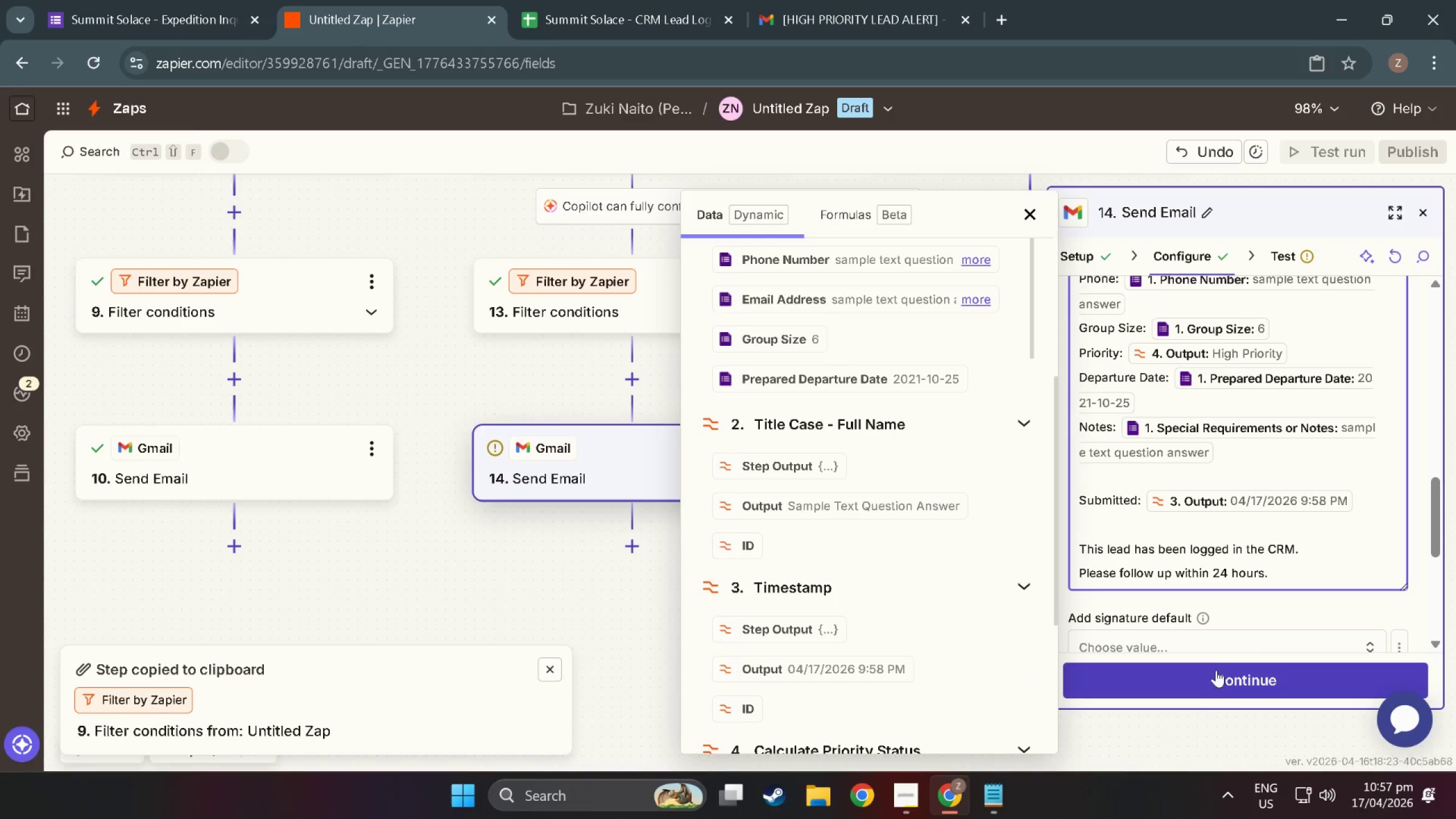 
wait(9.03)
 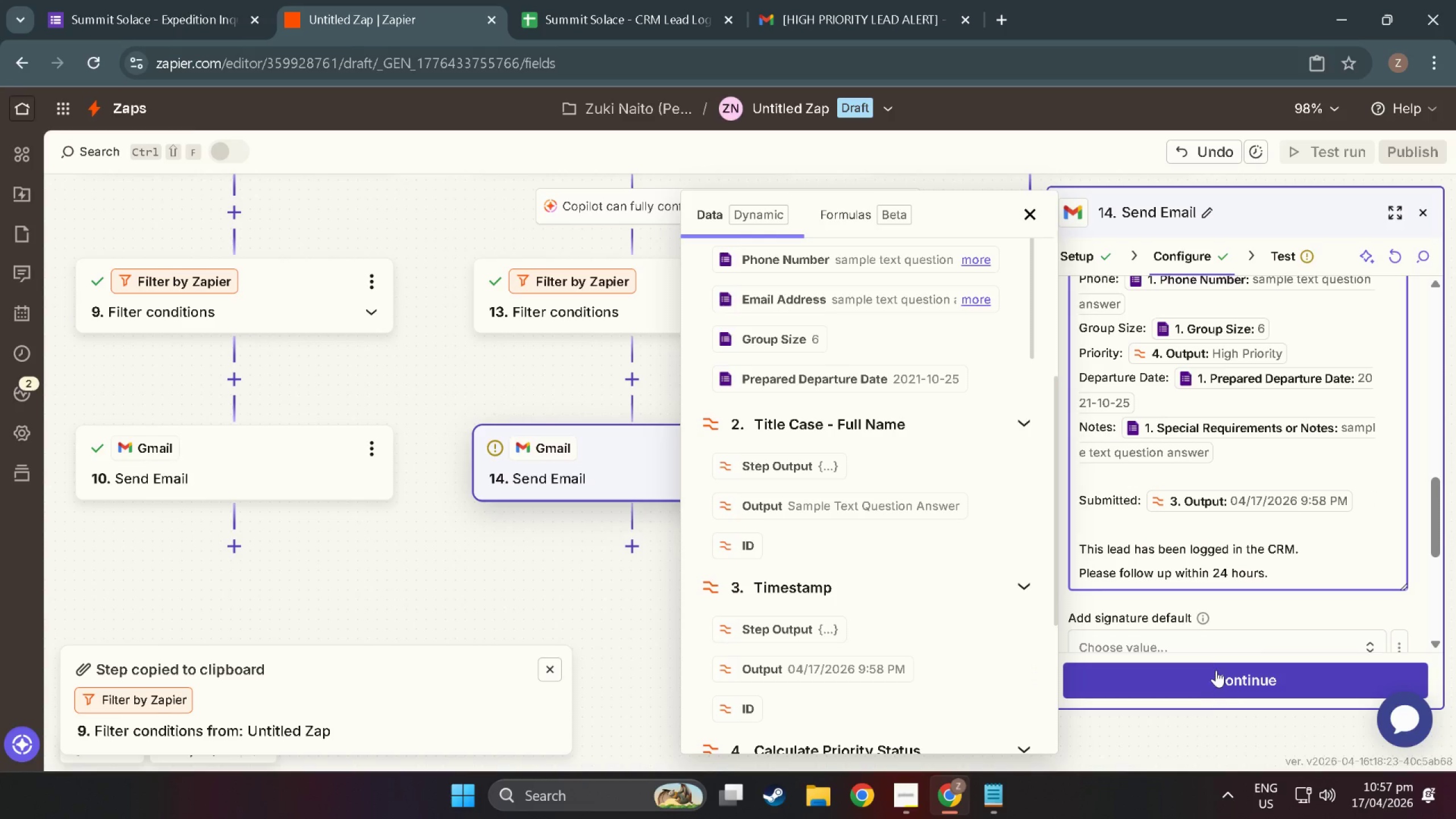 
left_click([1130, 689])
 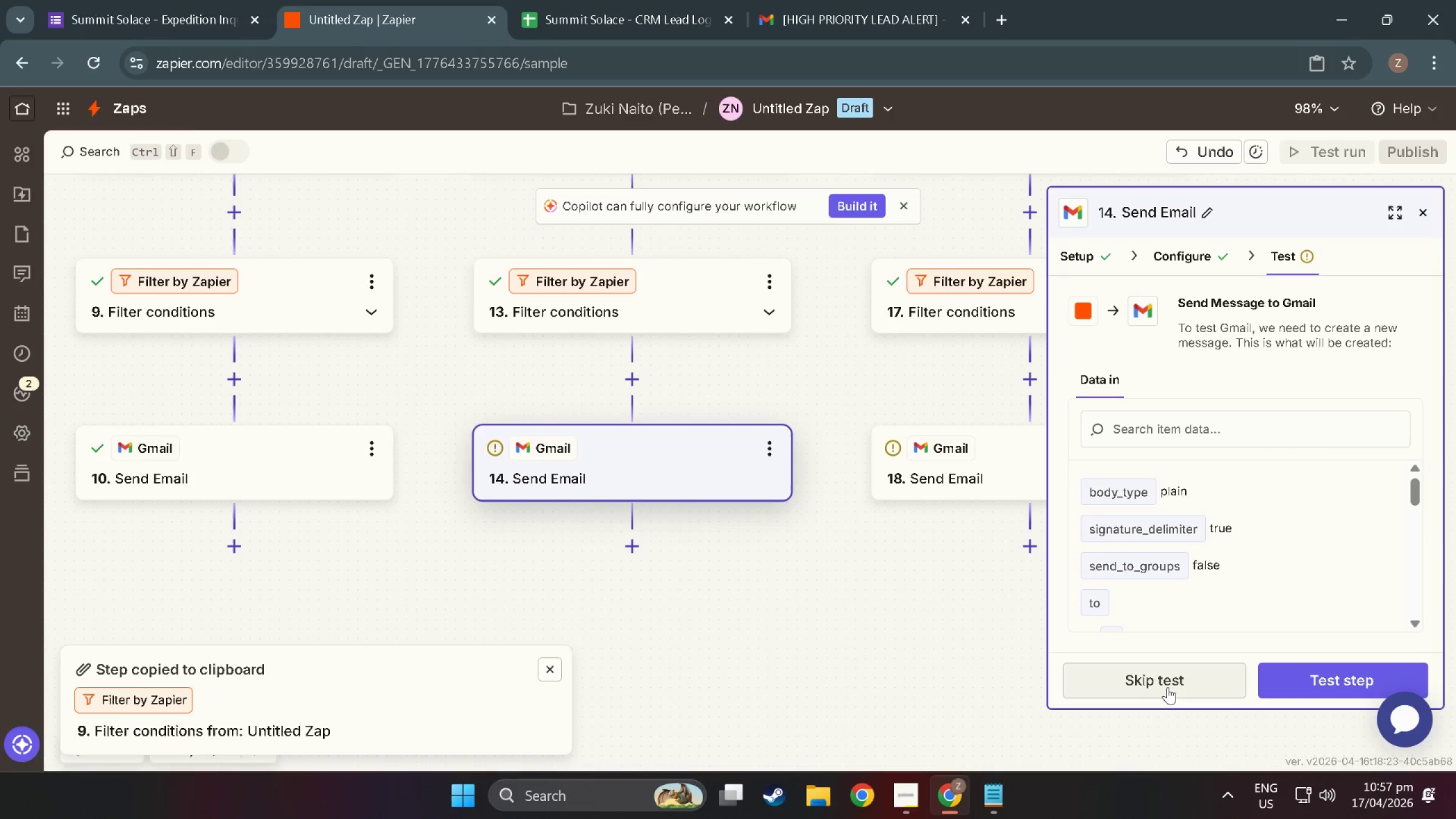 
left_click([1318, 672])
 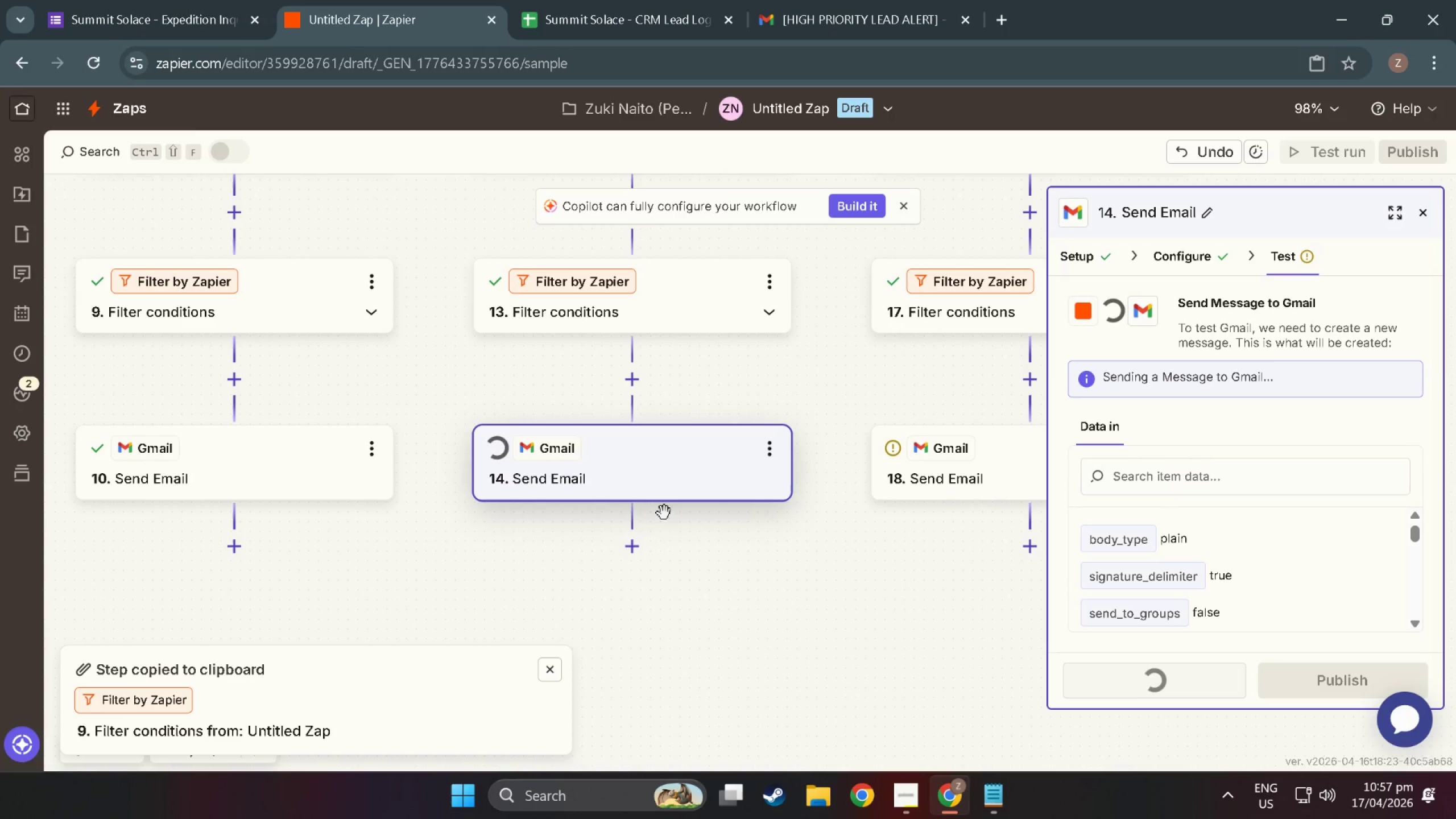 
scroll: coordinate [671, 547], scroll_direction: up, amount: 10.0
 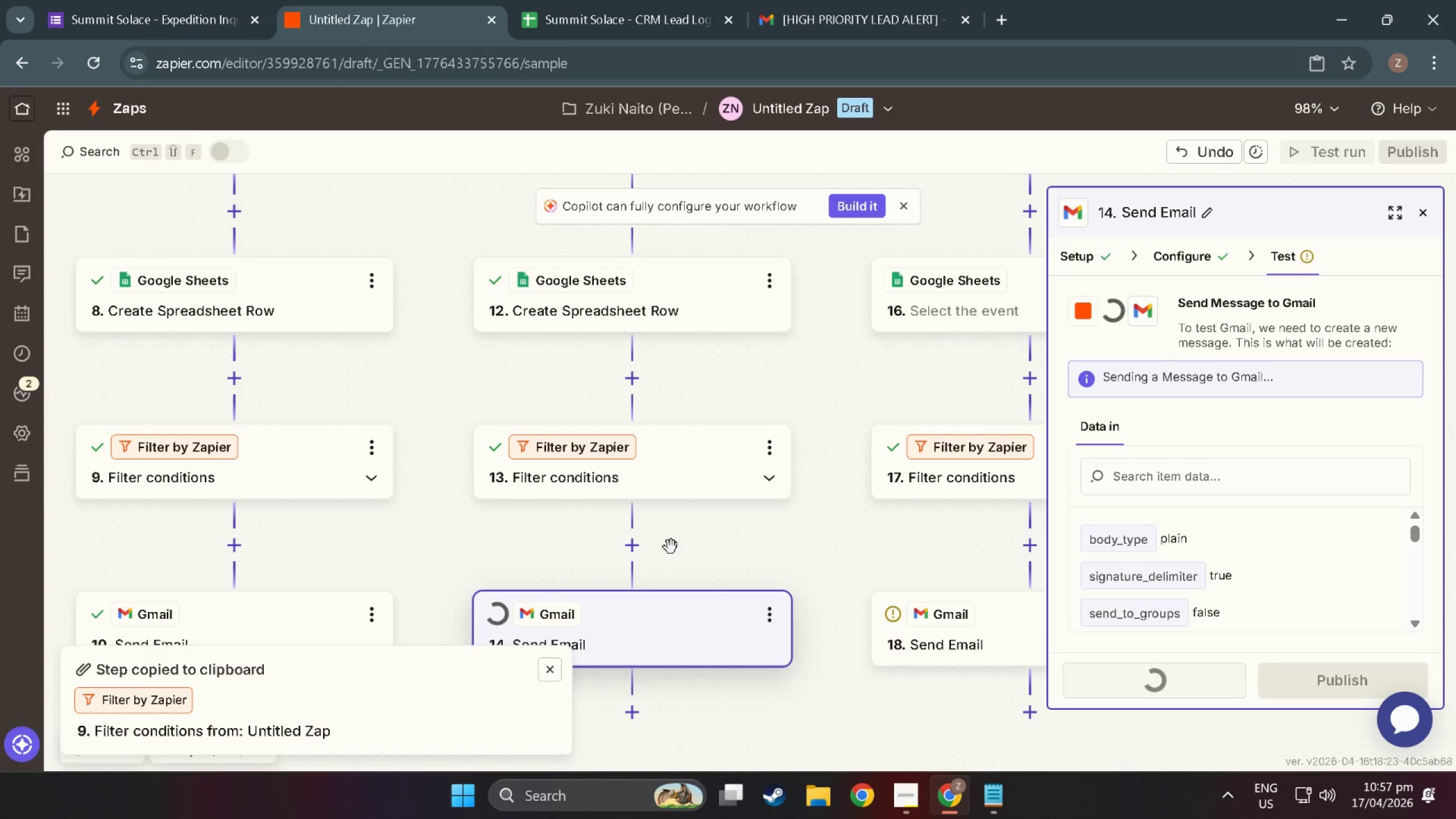 
scroll: coordinate [671, 548], scroll_direction: down, amount: 3.0
 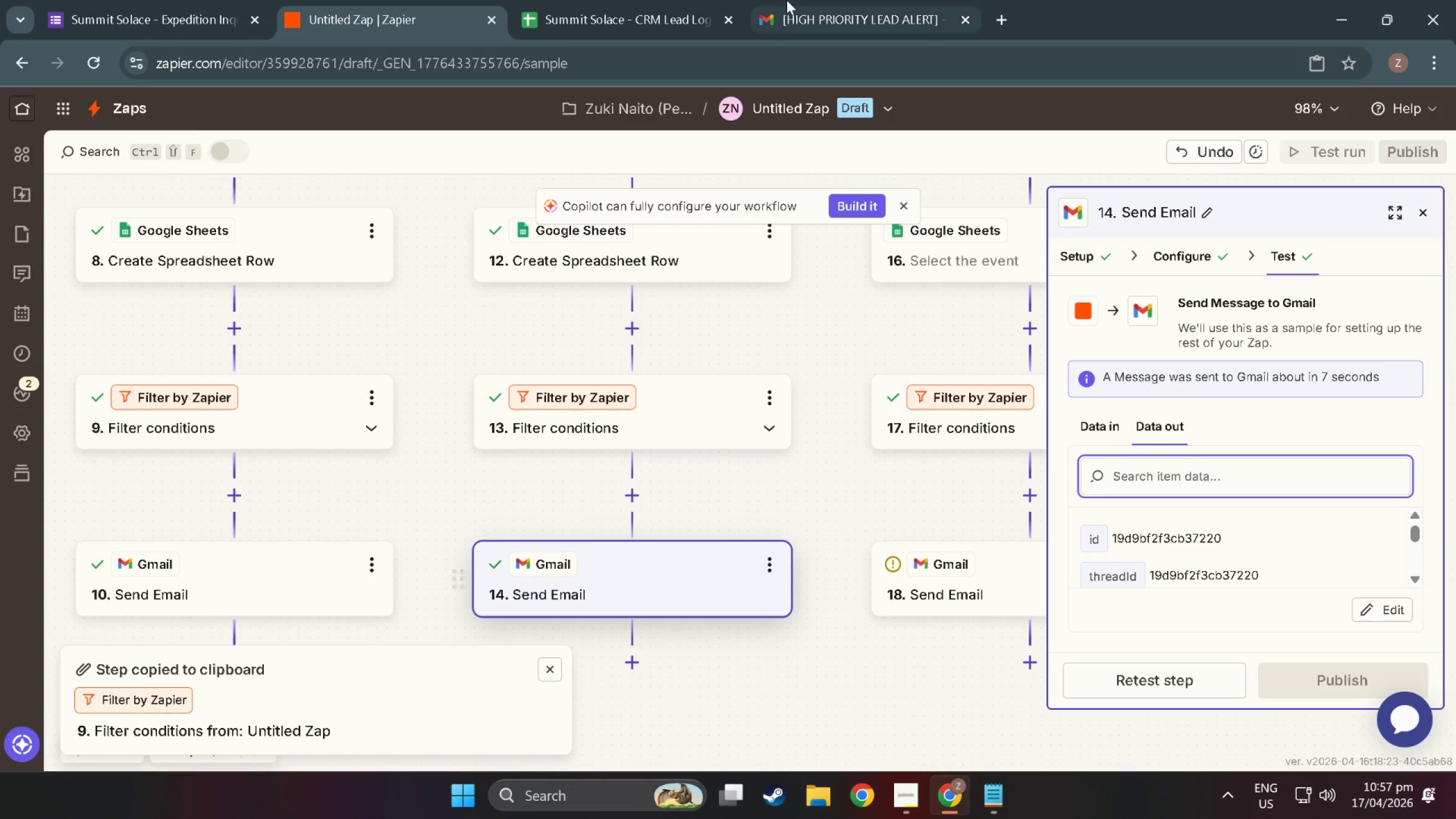 
left_click([787, 0])
 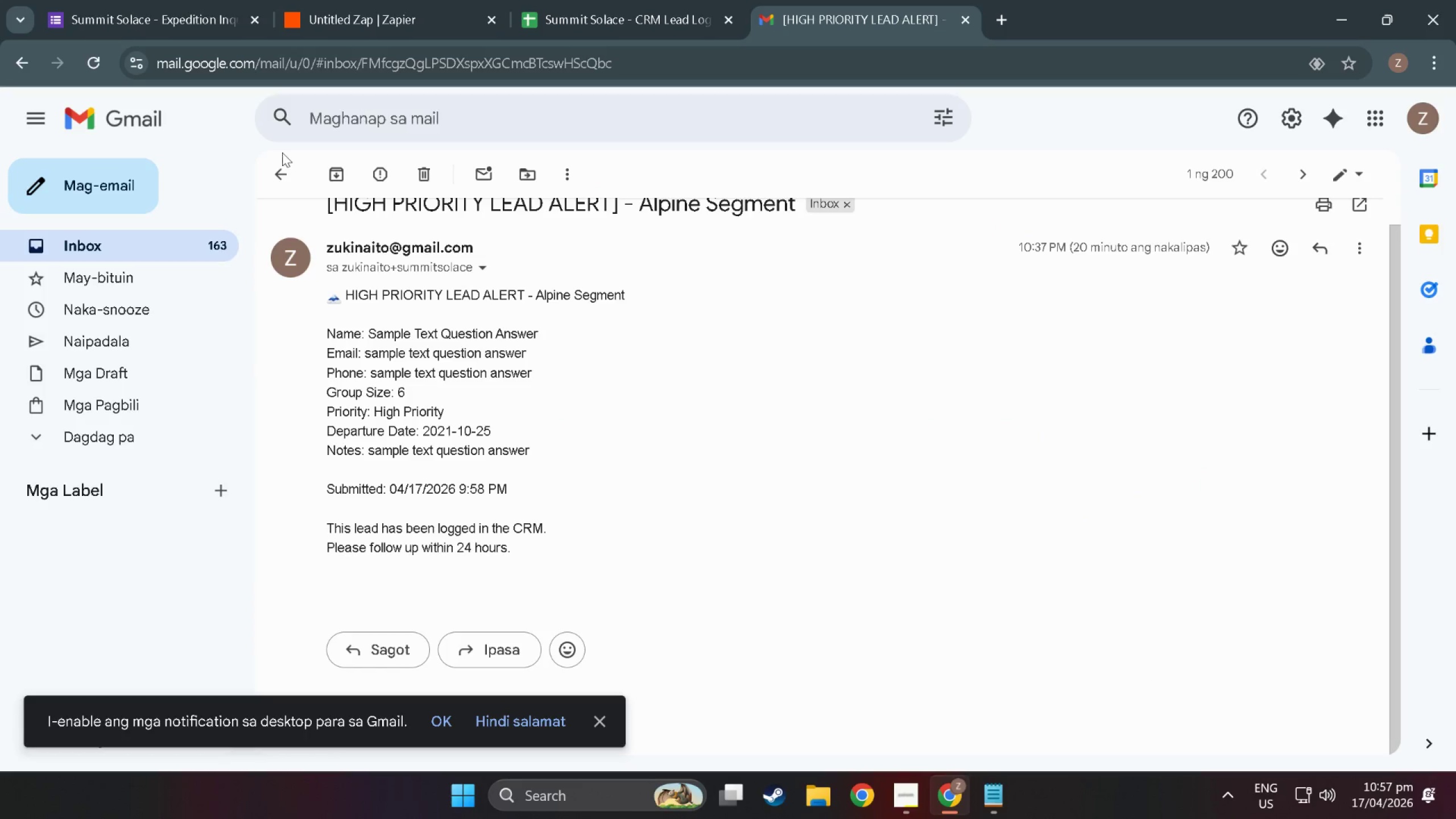 
left_click([287, 171])
 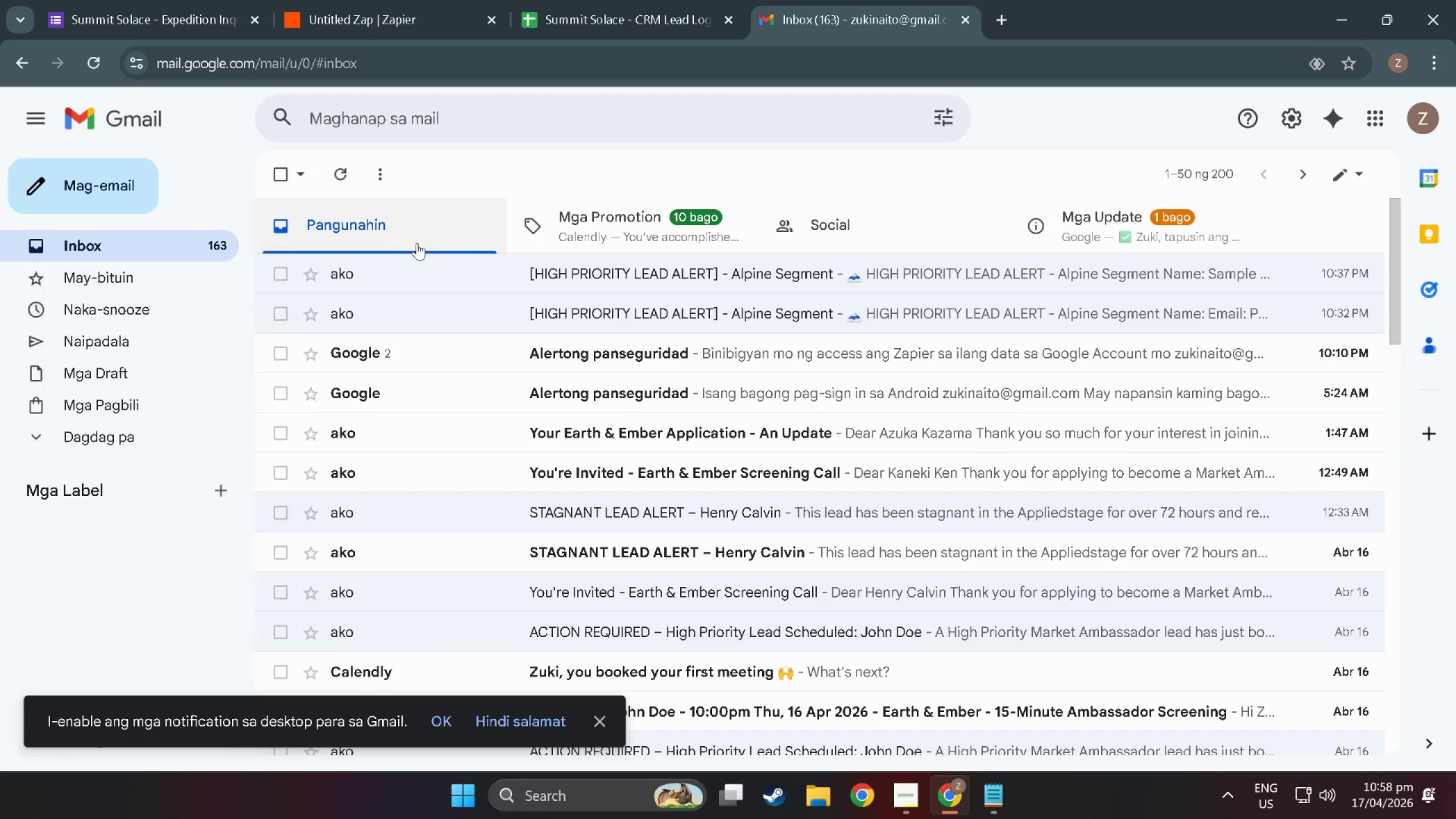 
left_click([101, 76])
 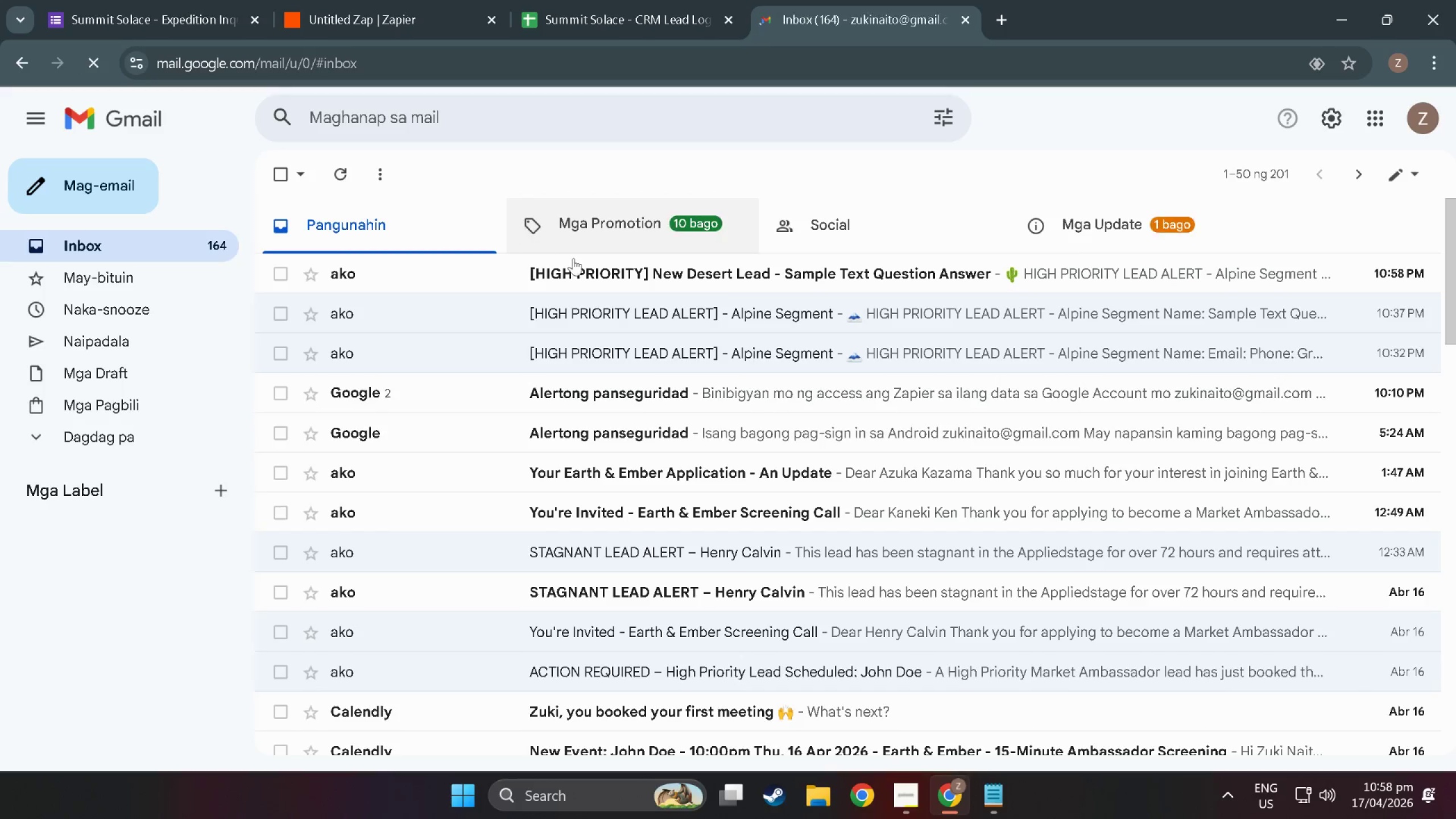 
left_click([595, 284])
 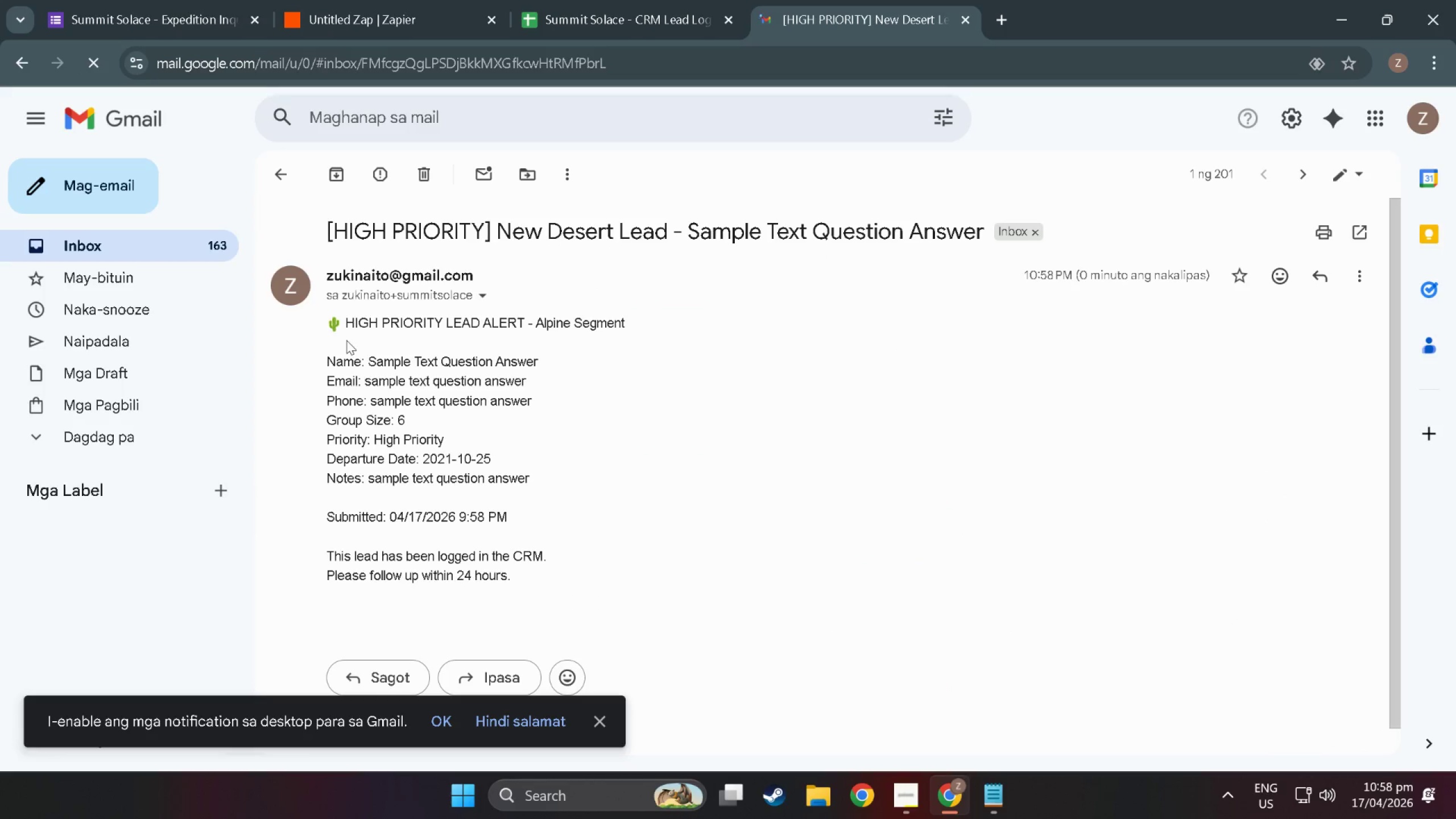 
wait(13.79)
 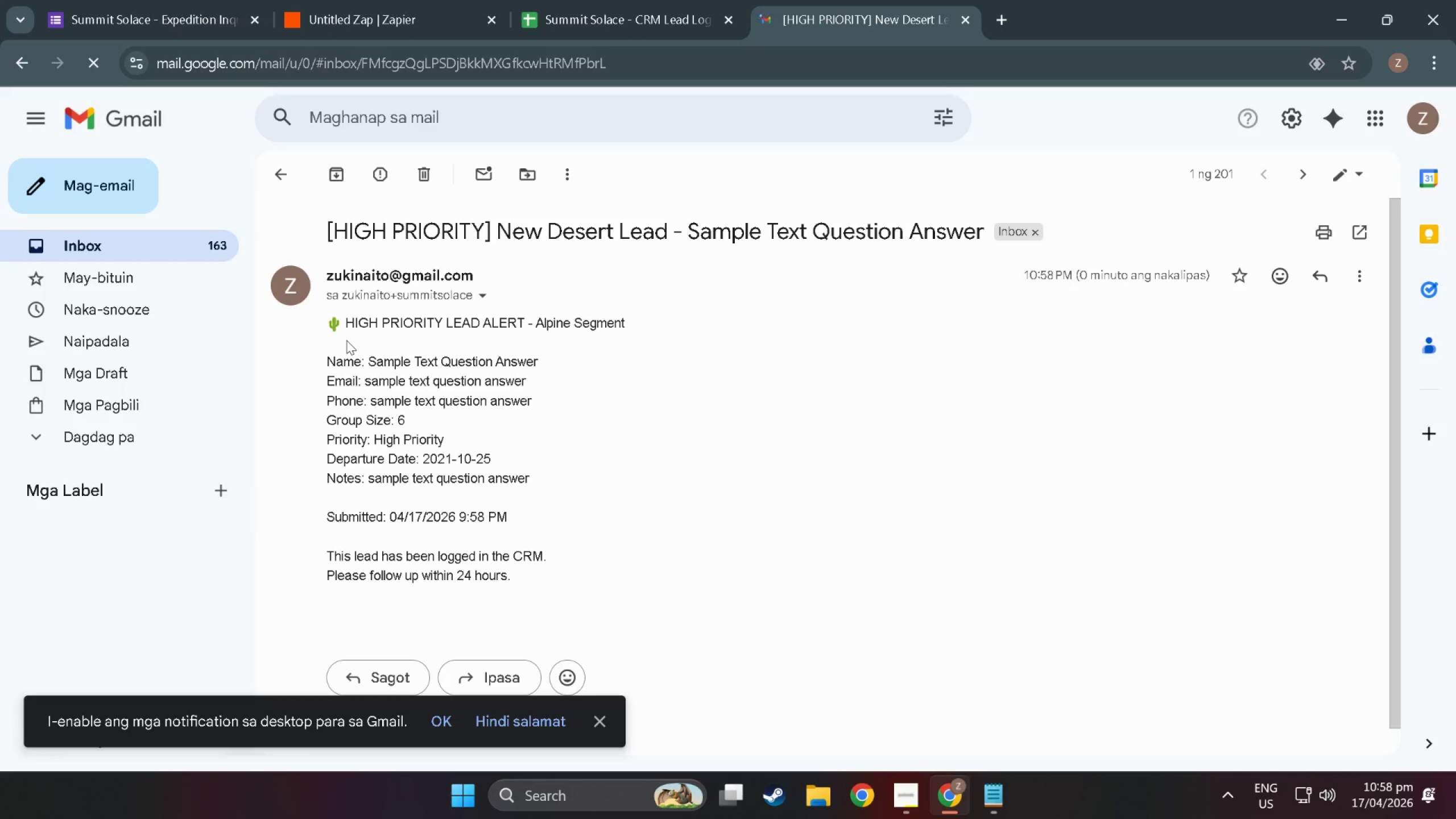 
left_click([915, 791])